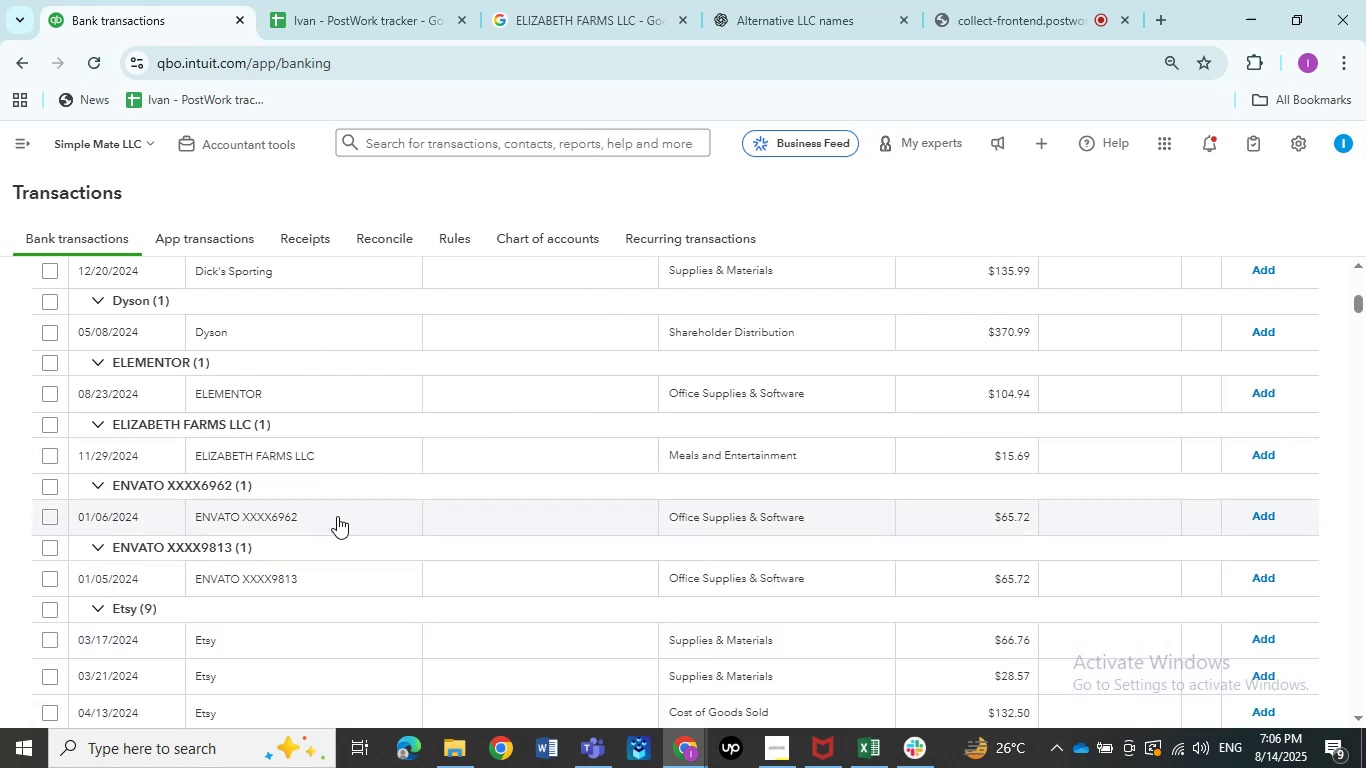 
left_click([333, 518])
 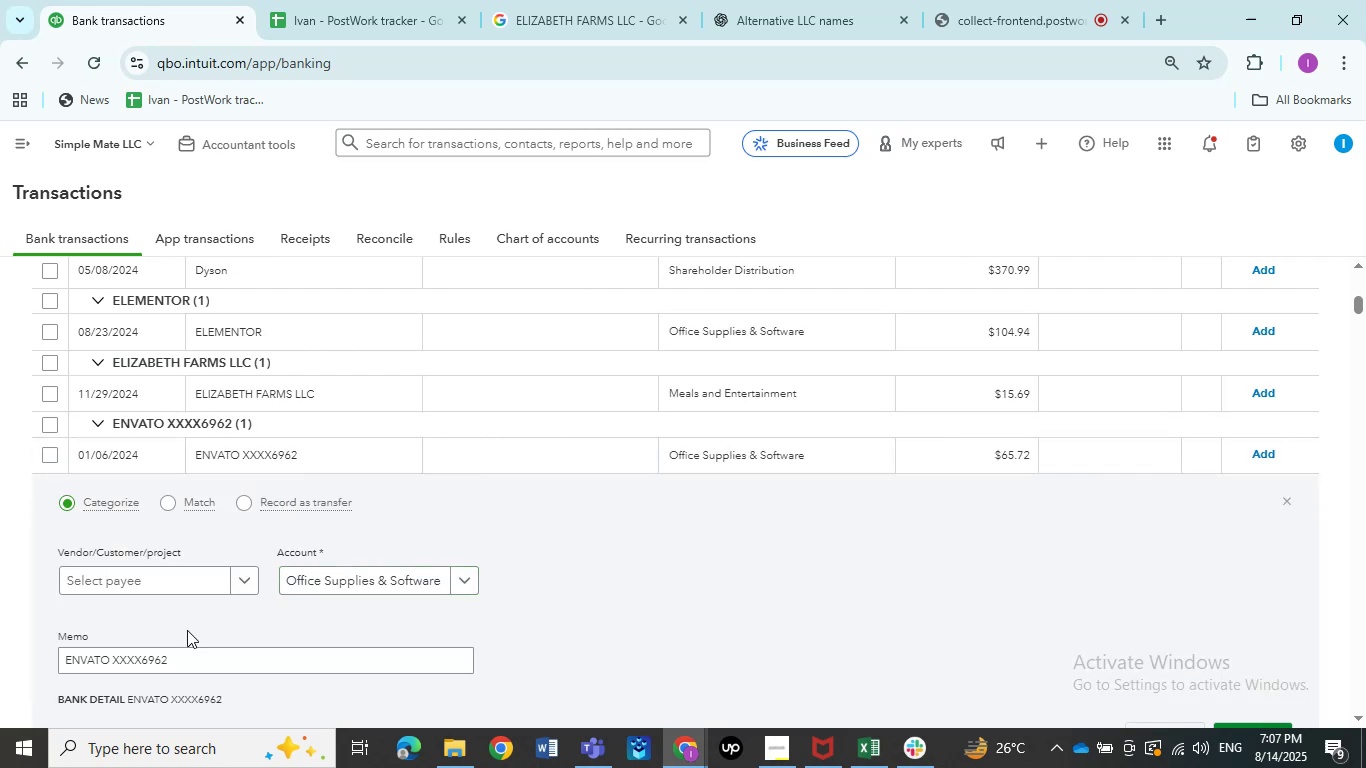 
left_click_drag(start_coordinate=[110, 664], to_coordinate=[0, 663])
 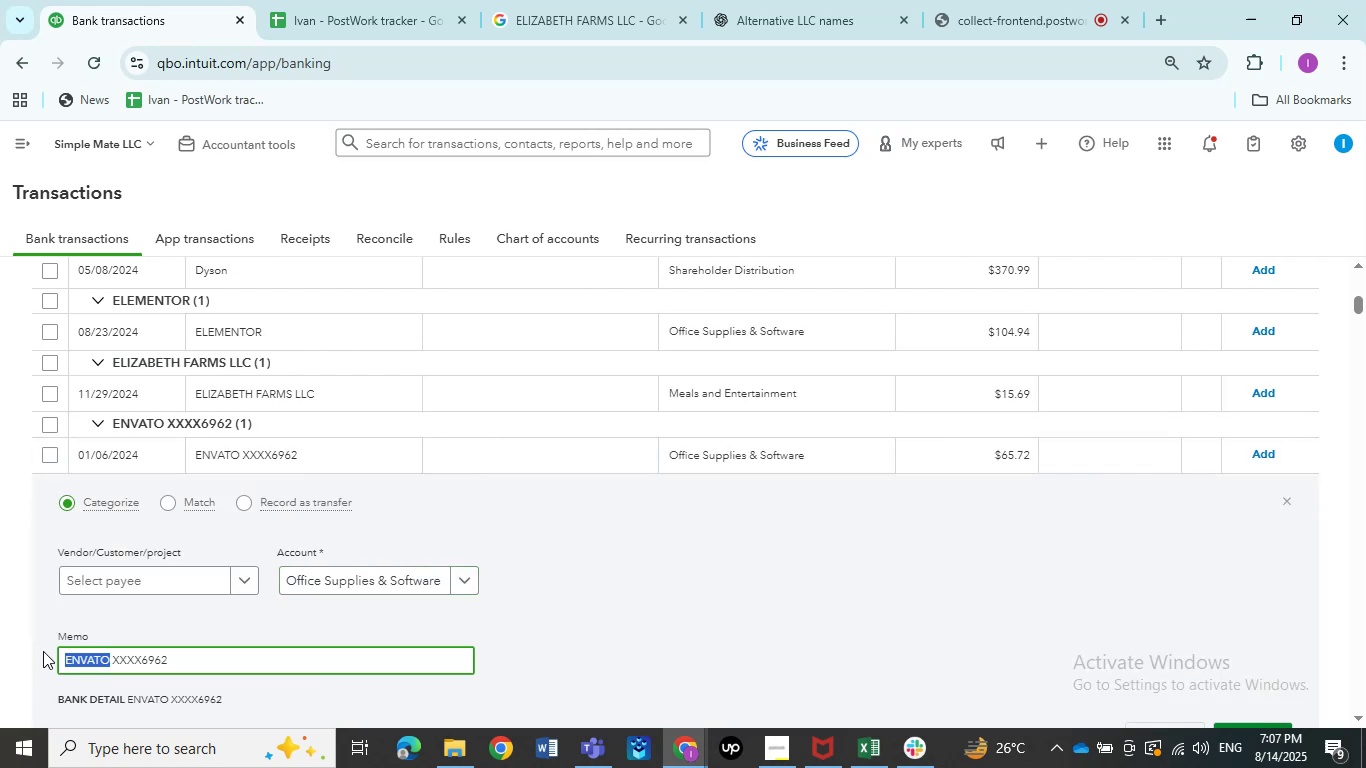 
key(Control+C)
 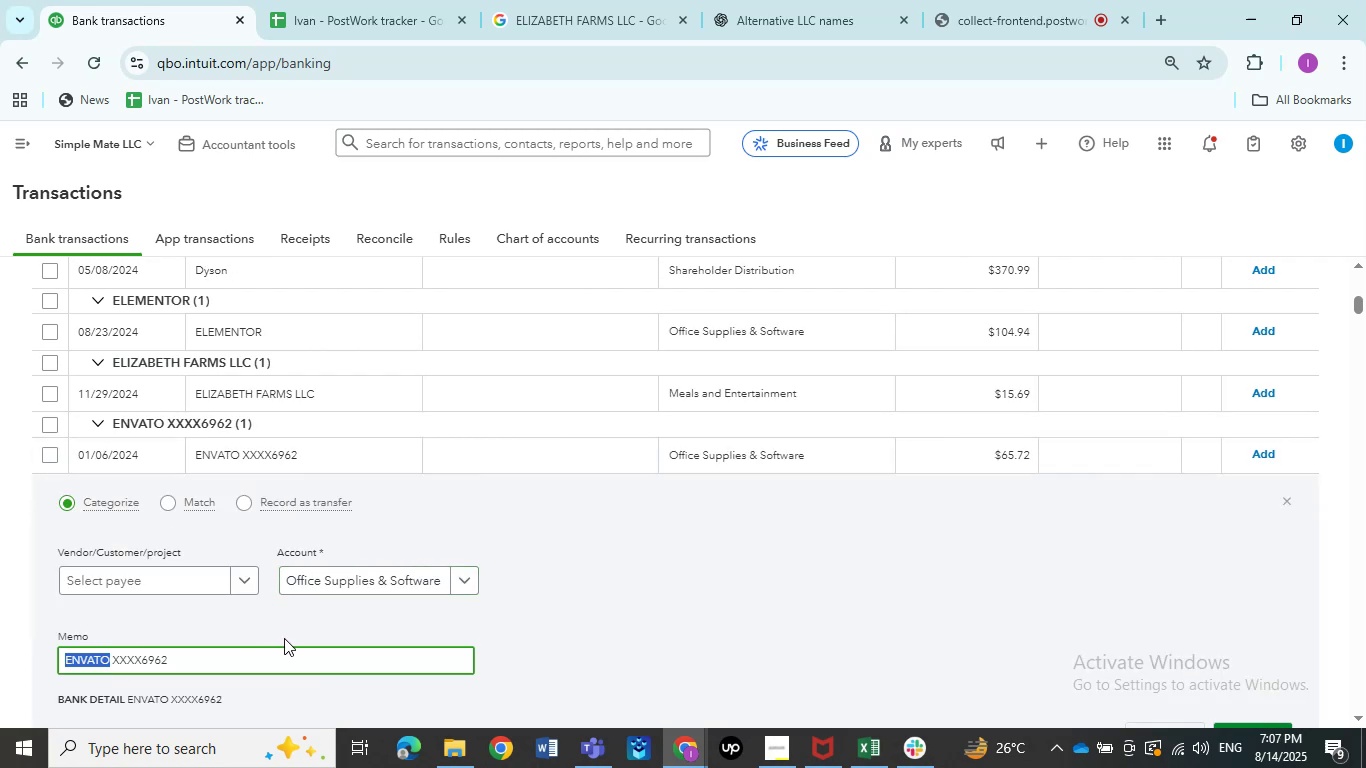 
key(Control+C)
 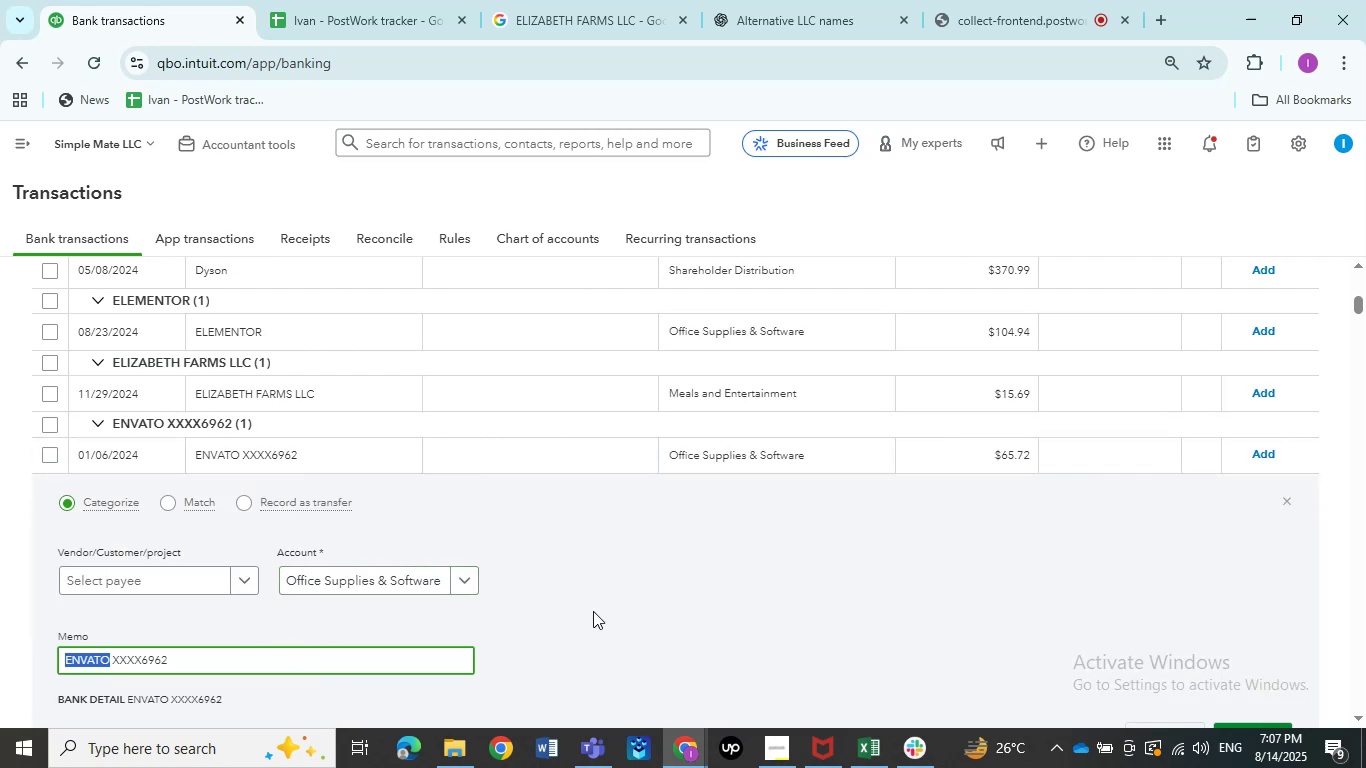 
left_click([593, 611])
 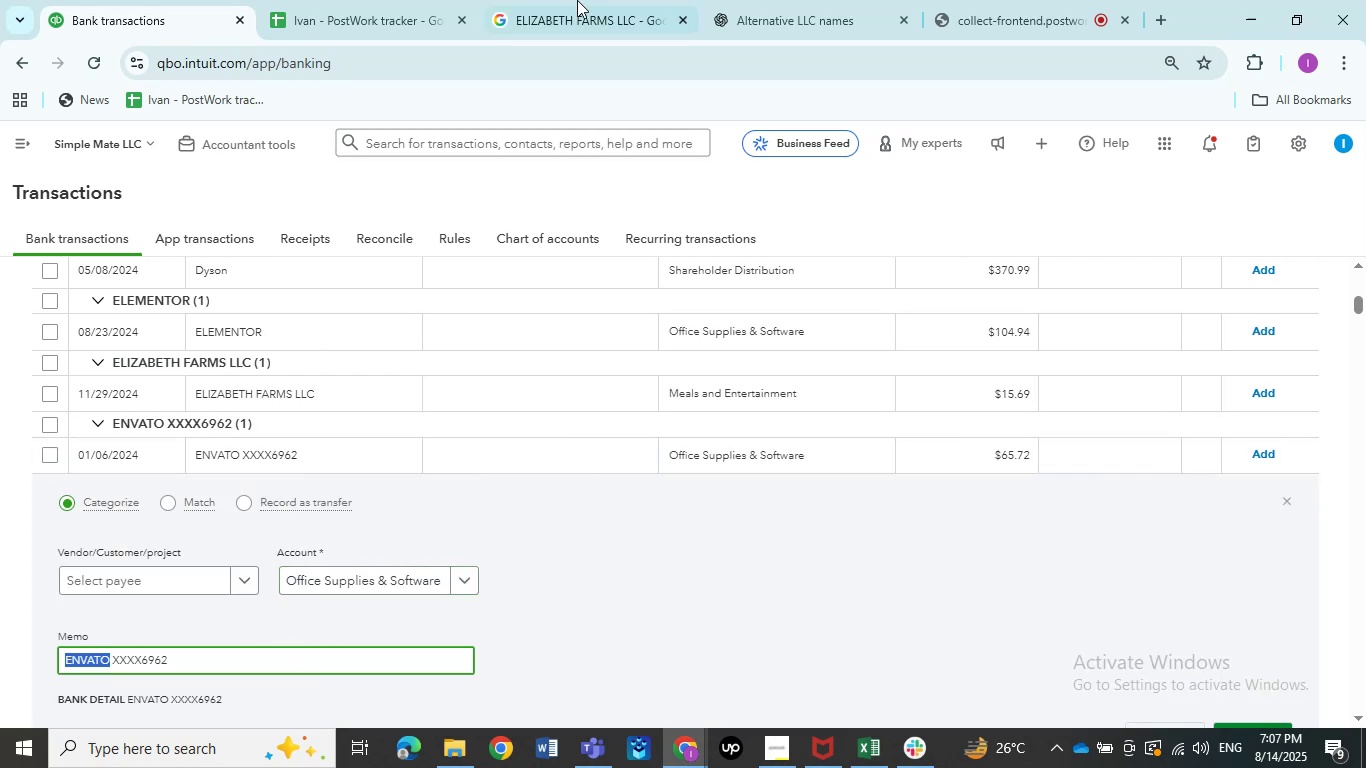 
left_click([574, 0])
 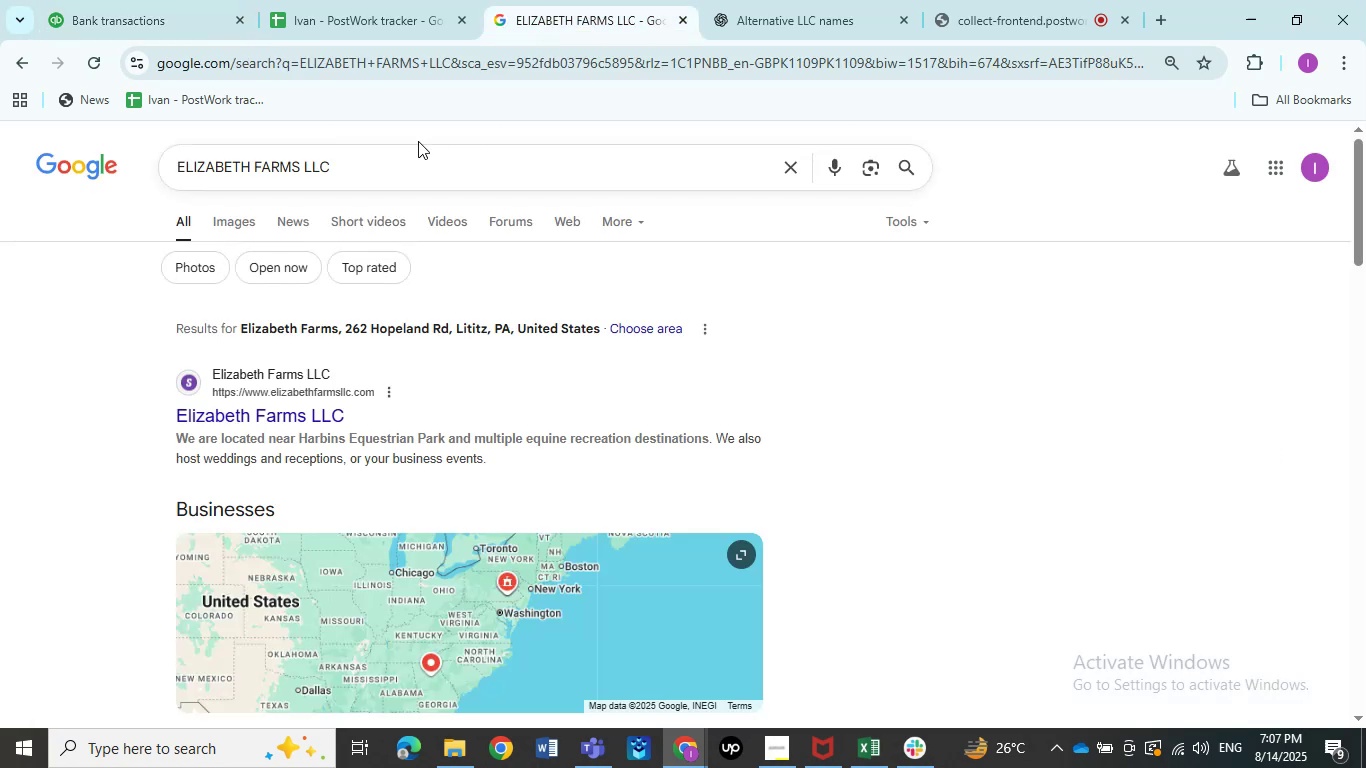 
left_click_drag(start_coordinate=[390, 149], to_coordinate=[0, 174])
 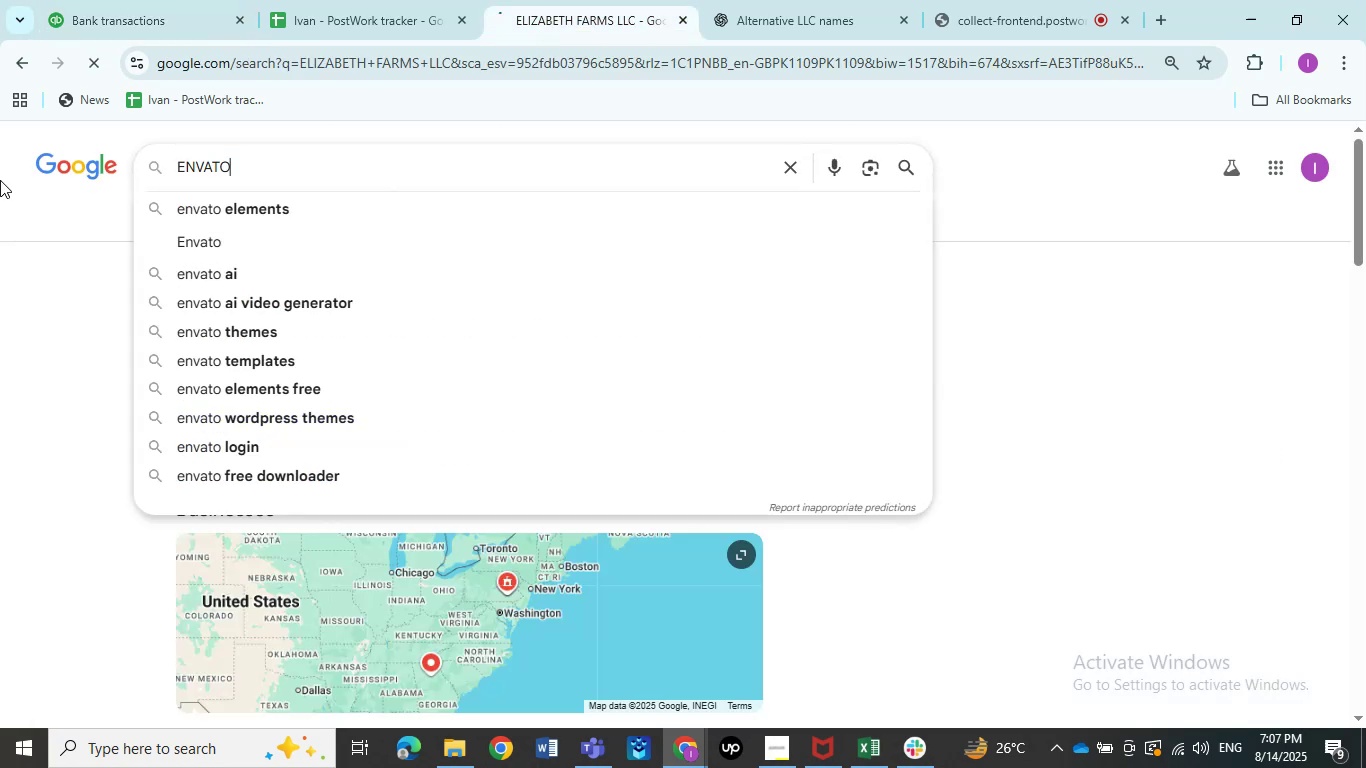 
key(Control+ControlLeft)
 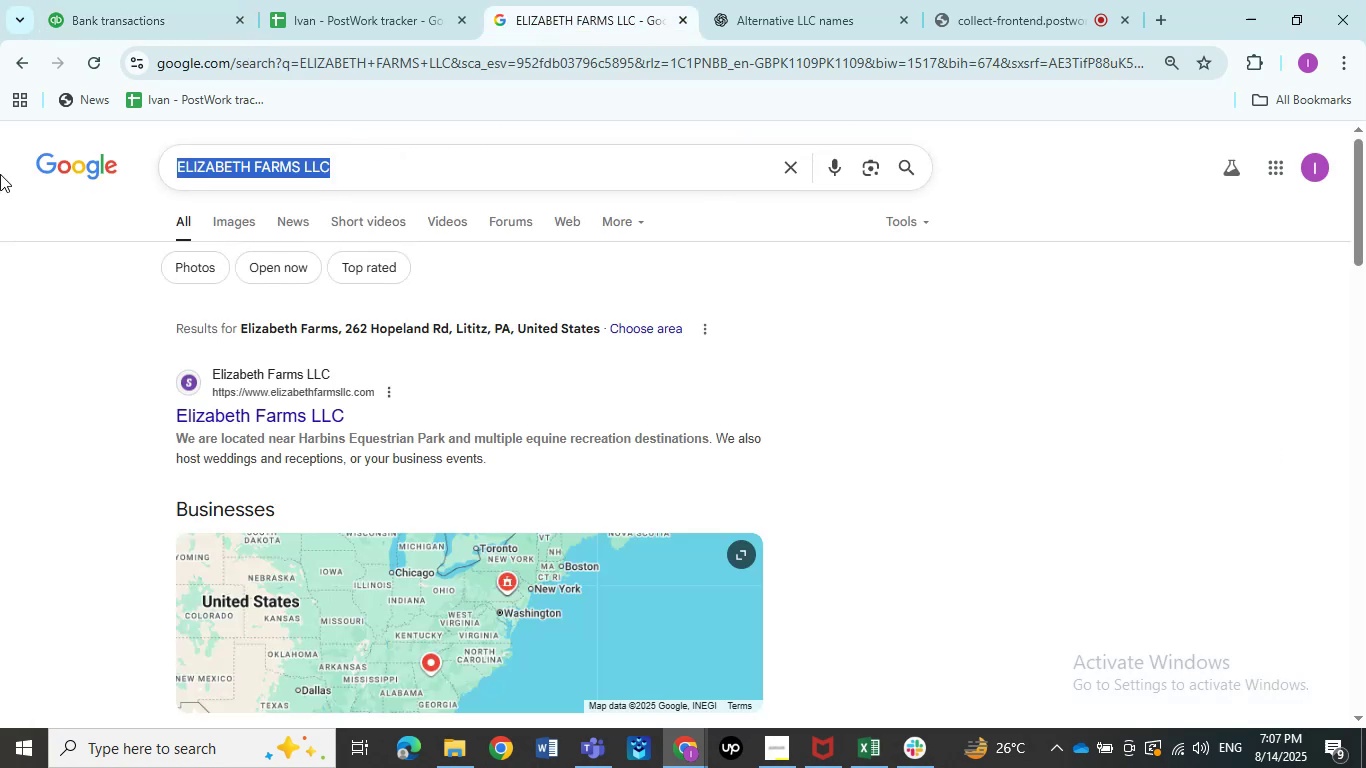 
key(Control+V)
 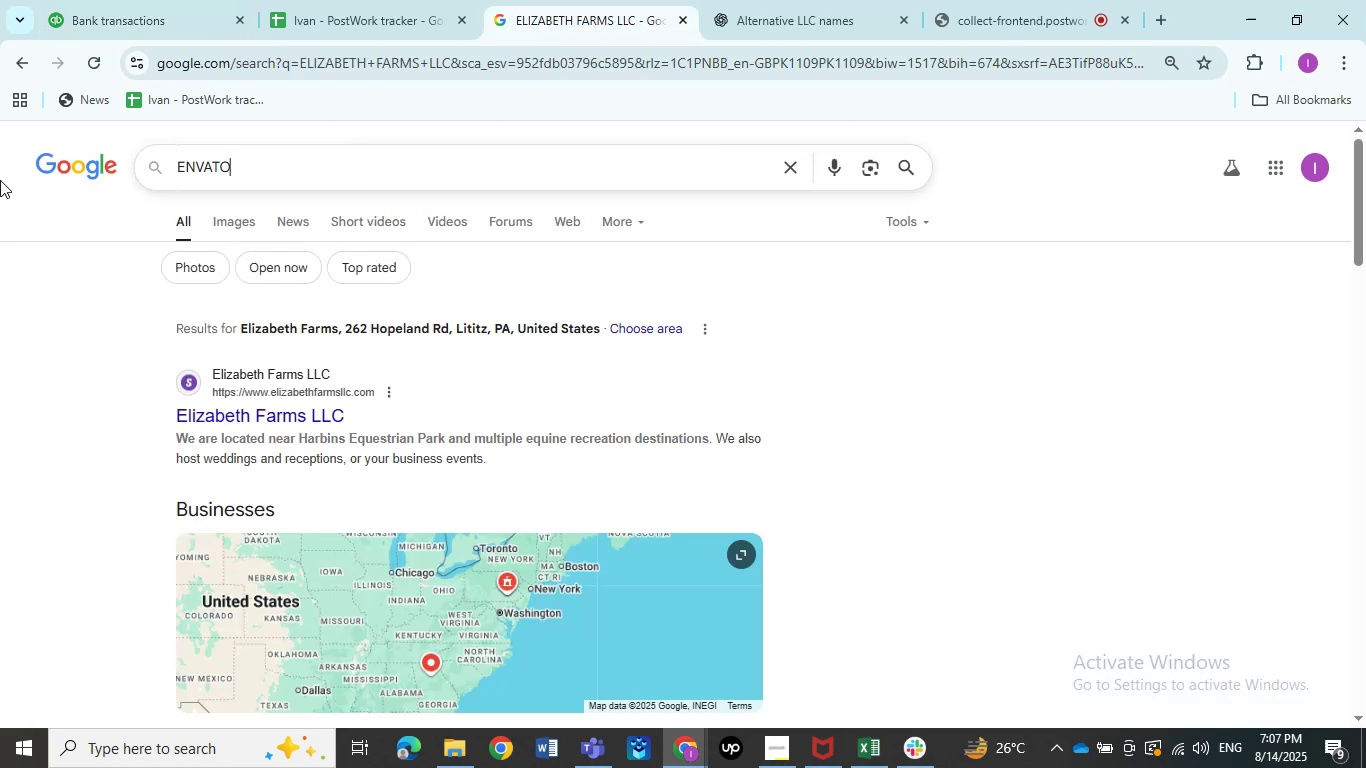 
key(NumpadEnter)
 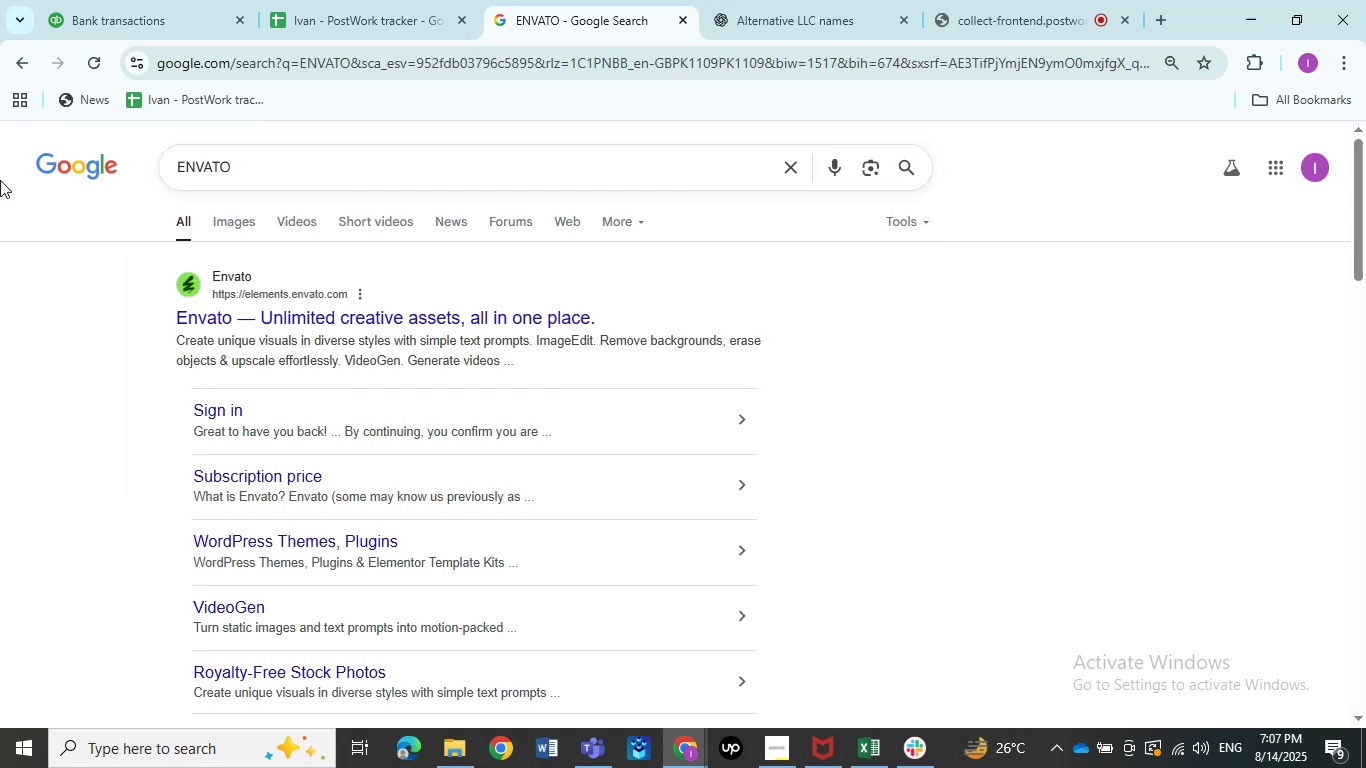 
wait(6.35)
 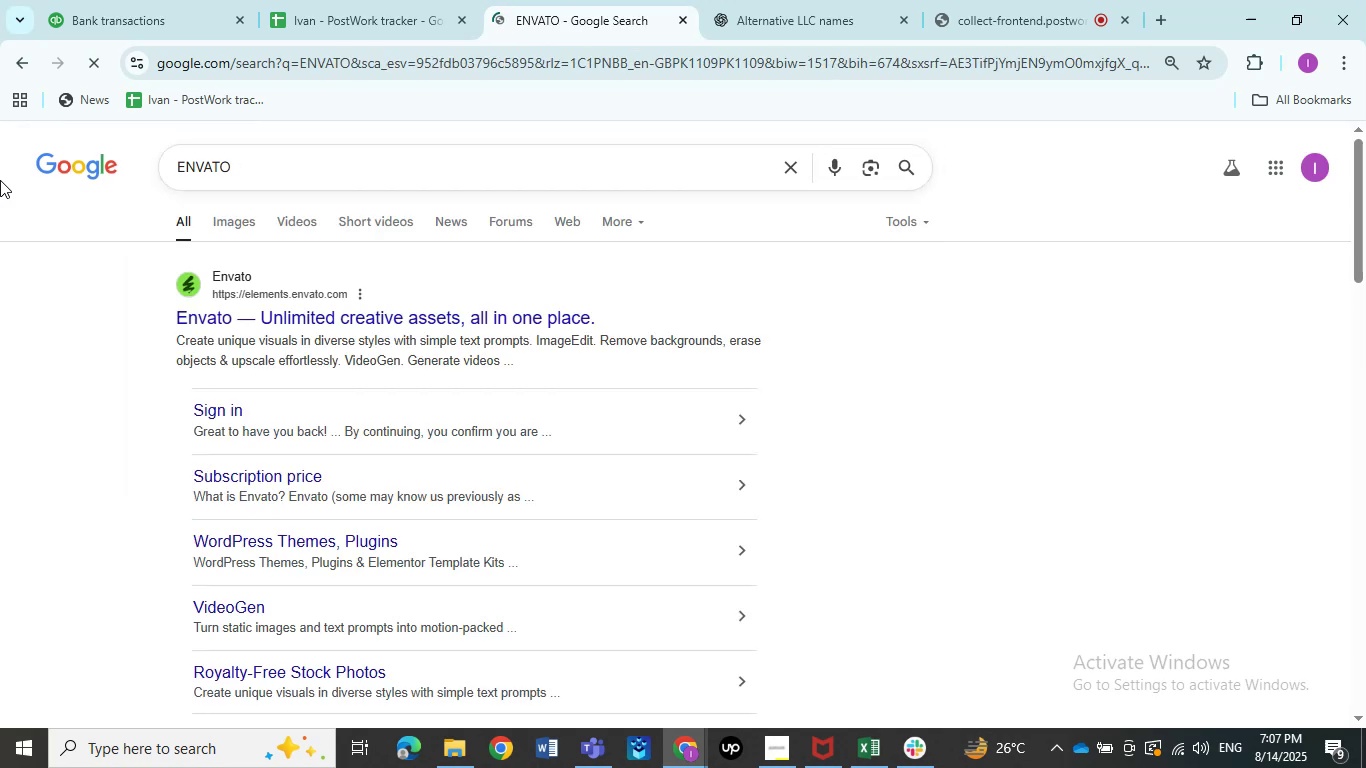 
left_click([917, 310])
 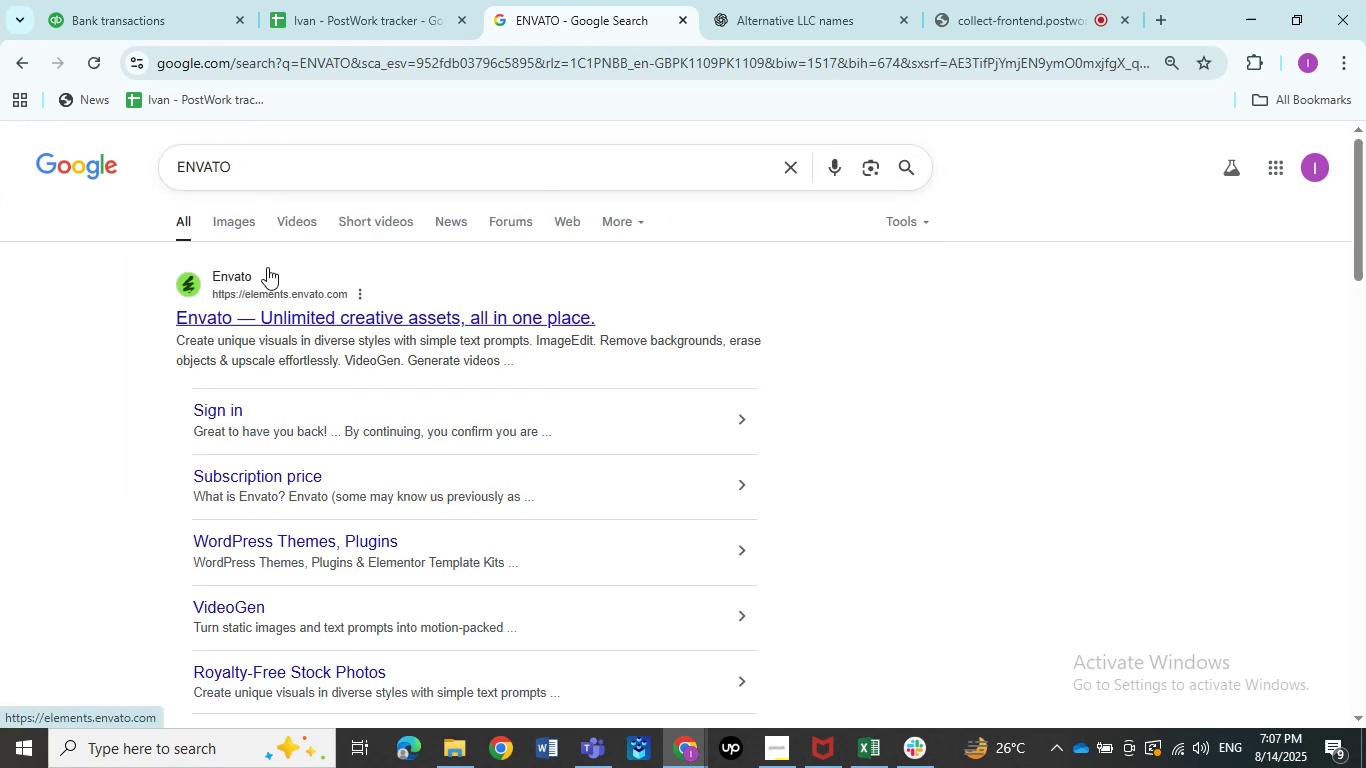 
left_click([84, 0])
 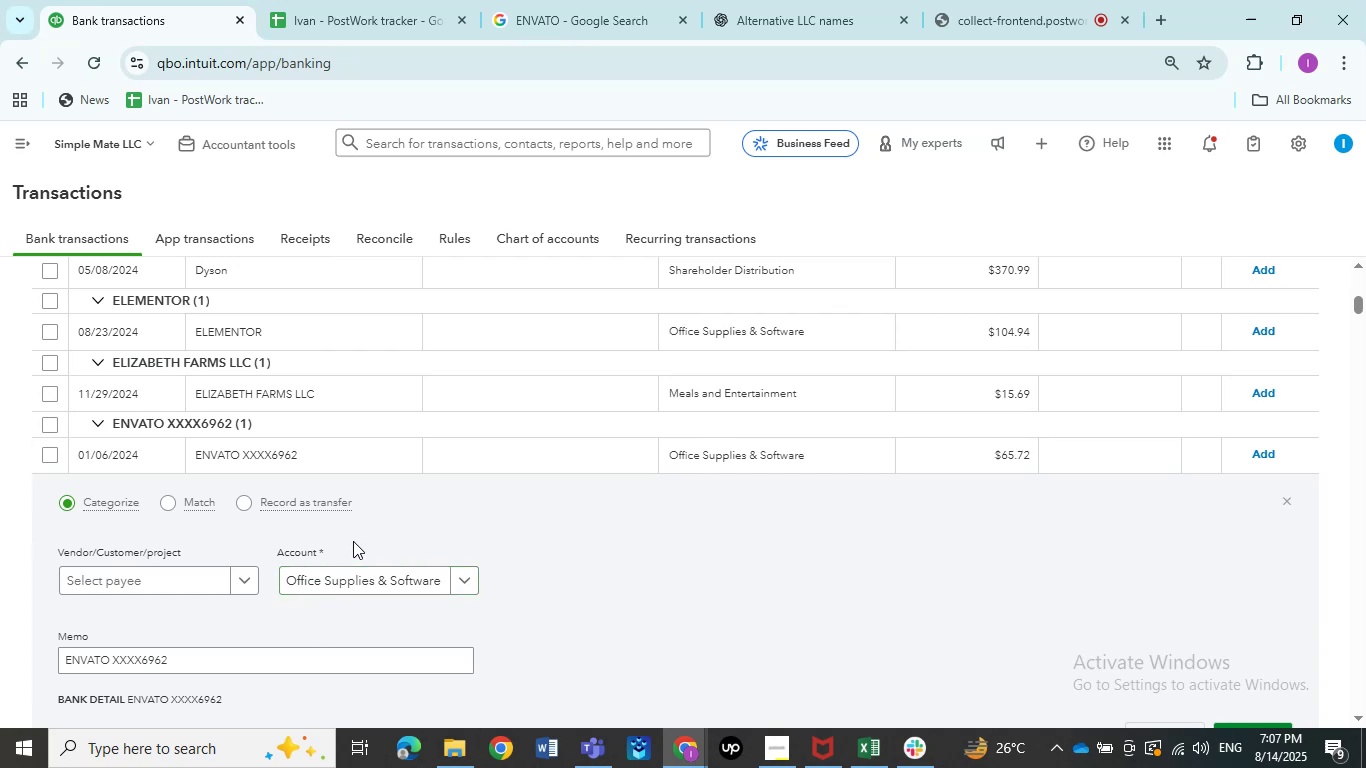 
wait(7.22)
 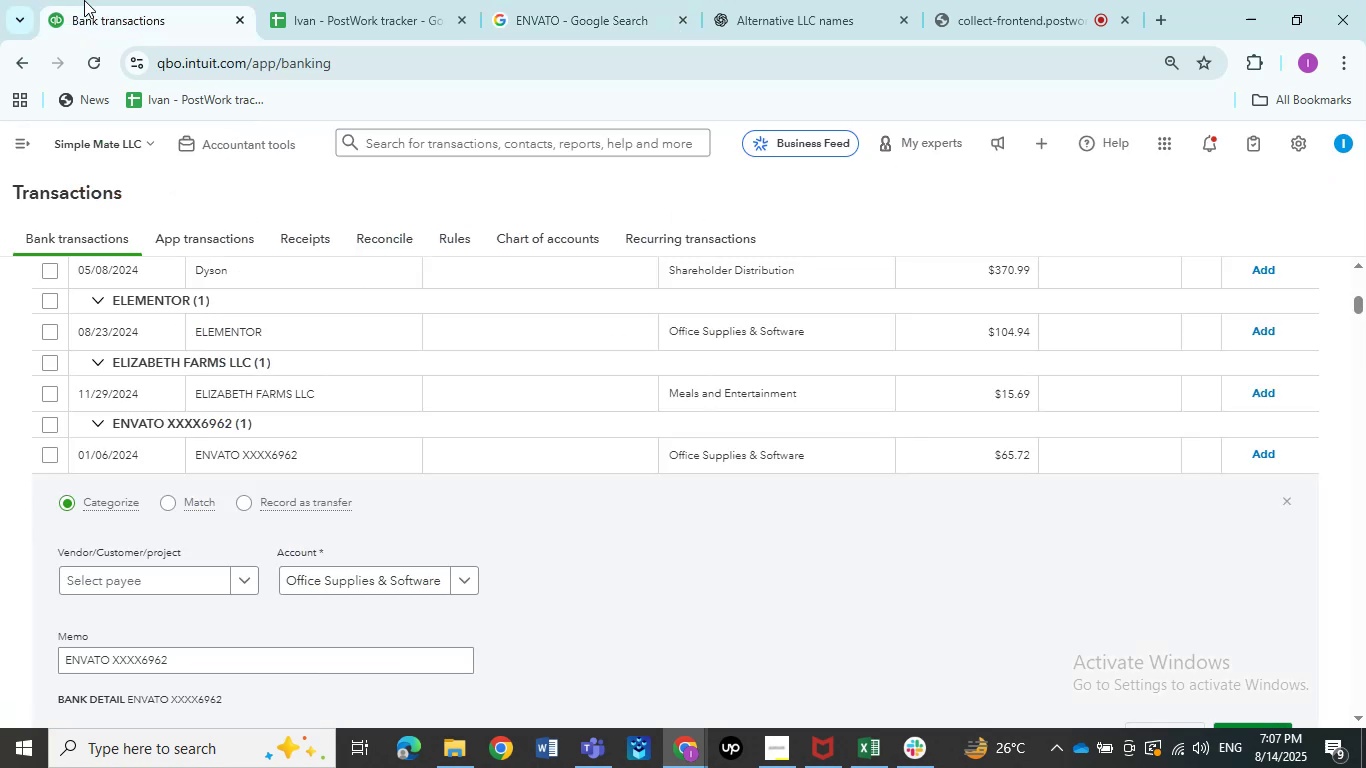 
left_click([317, 461])
 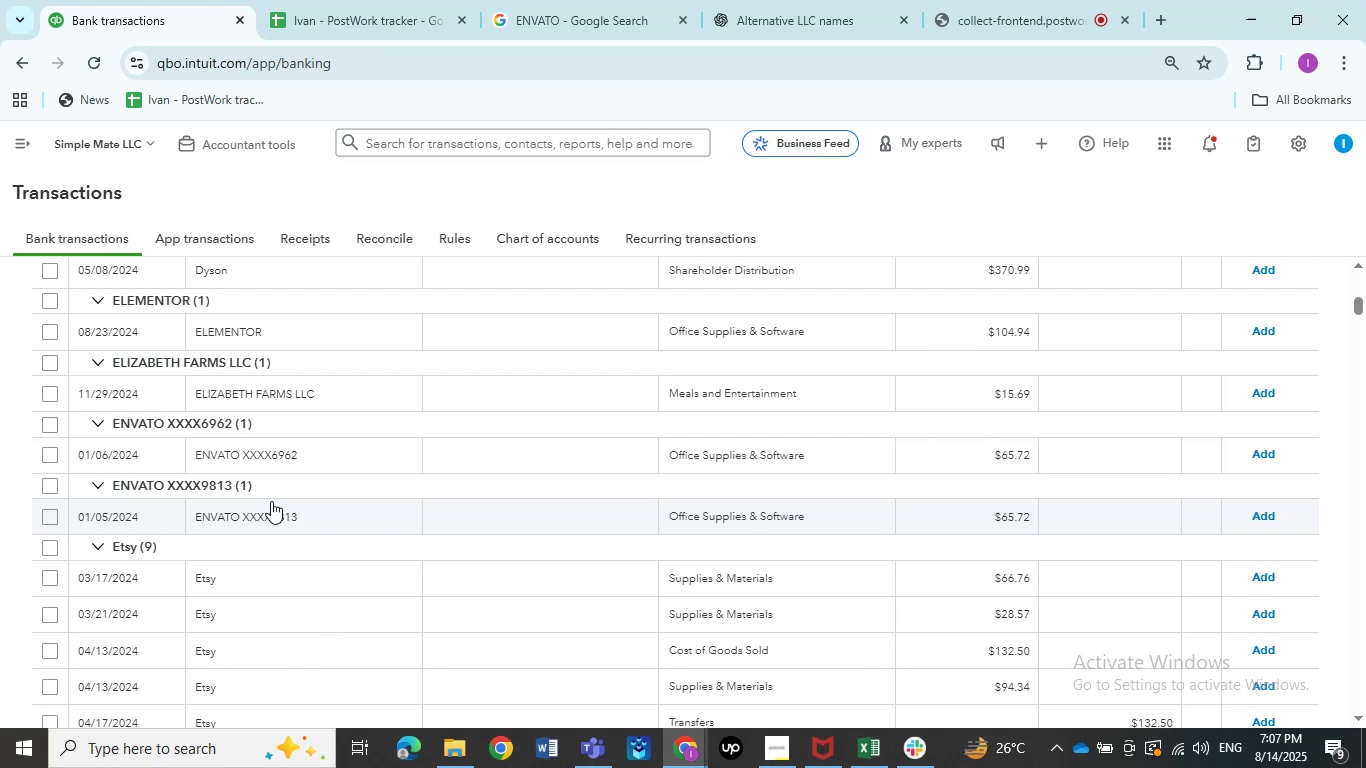 
wait(10.61)
 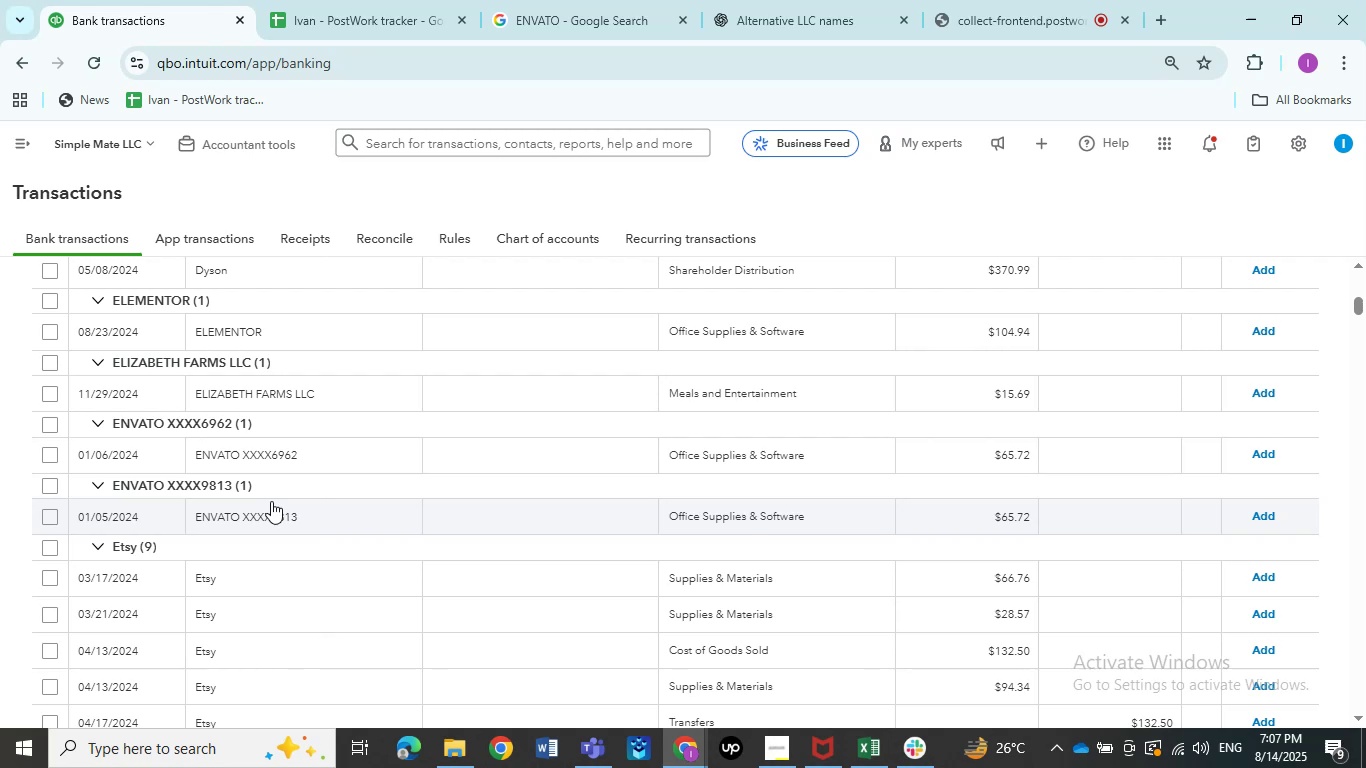 
scroll: coordinate [290, 605], scroll_direction: down, amount: 1.0
 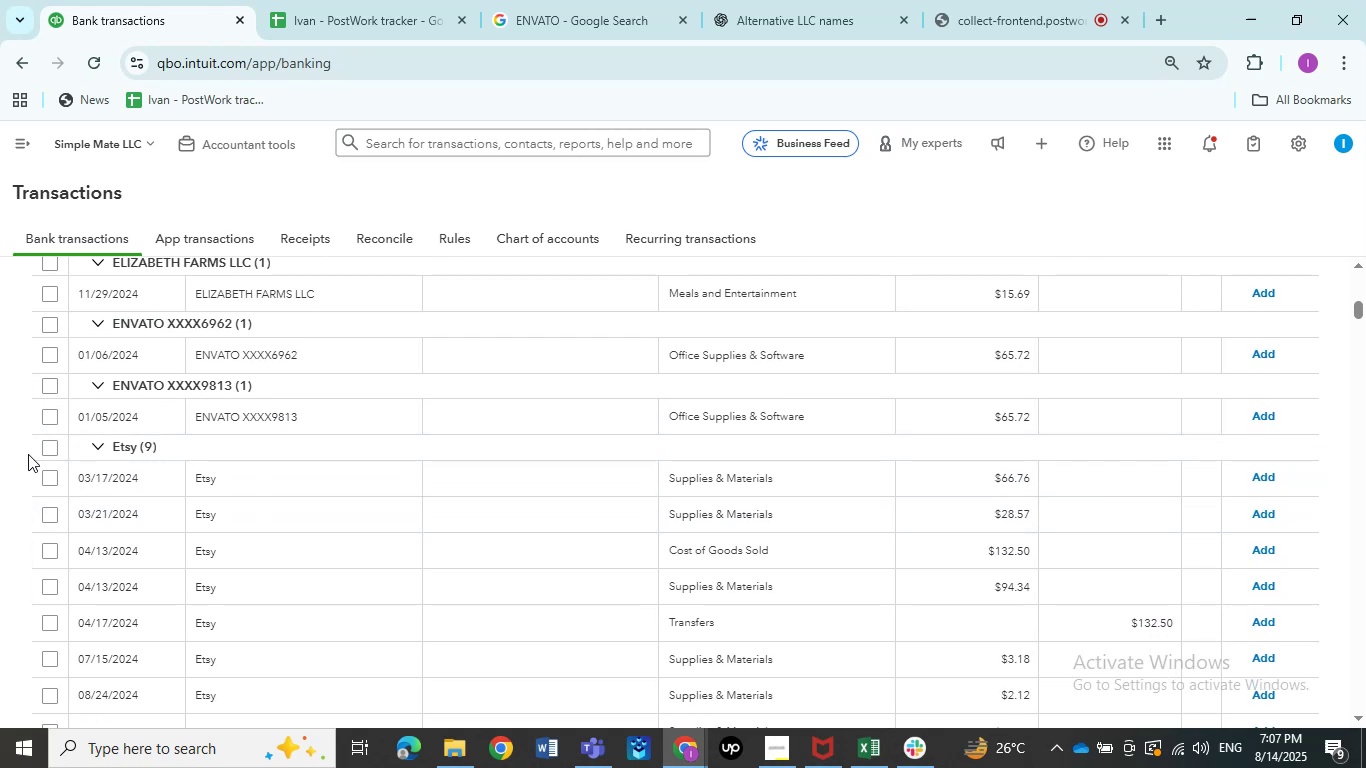 
left_click([48, 440])
 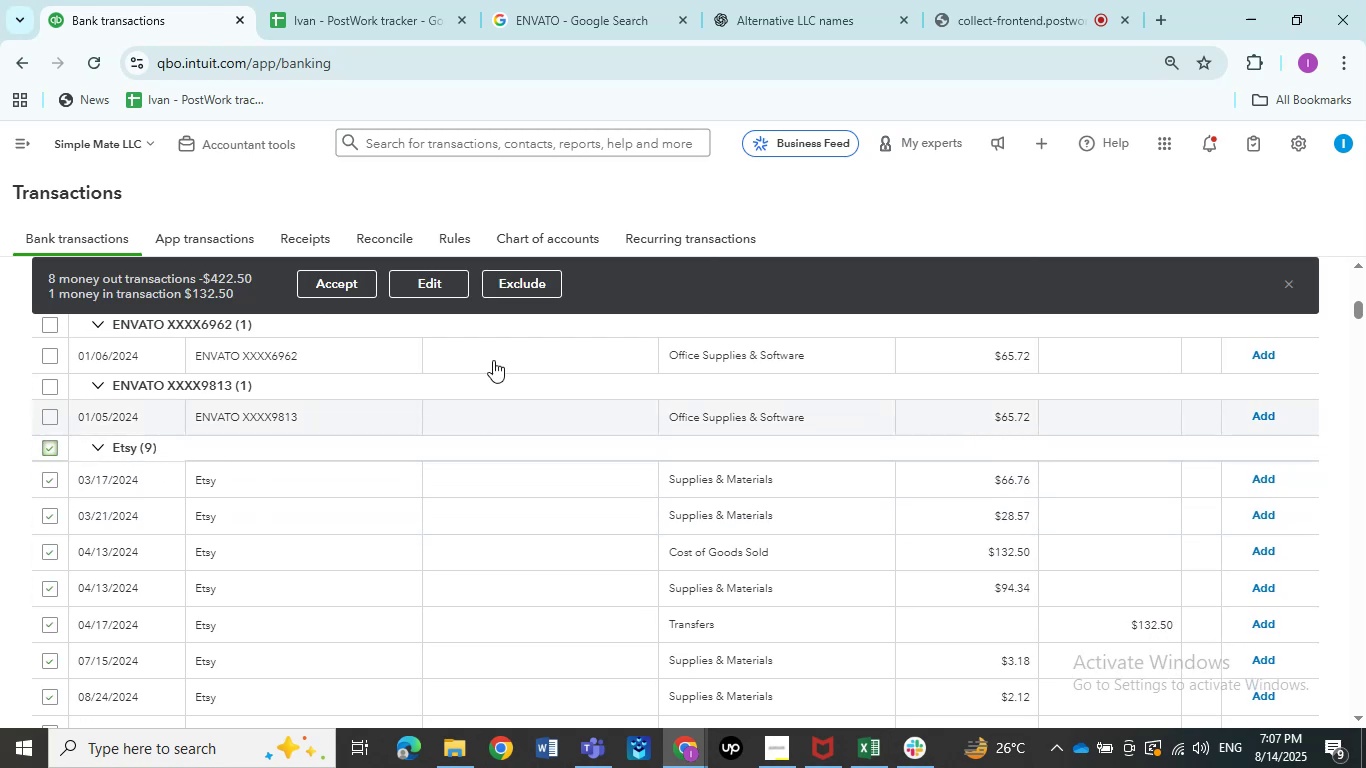 
left_click([427, 279])
 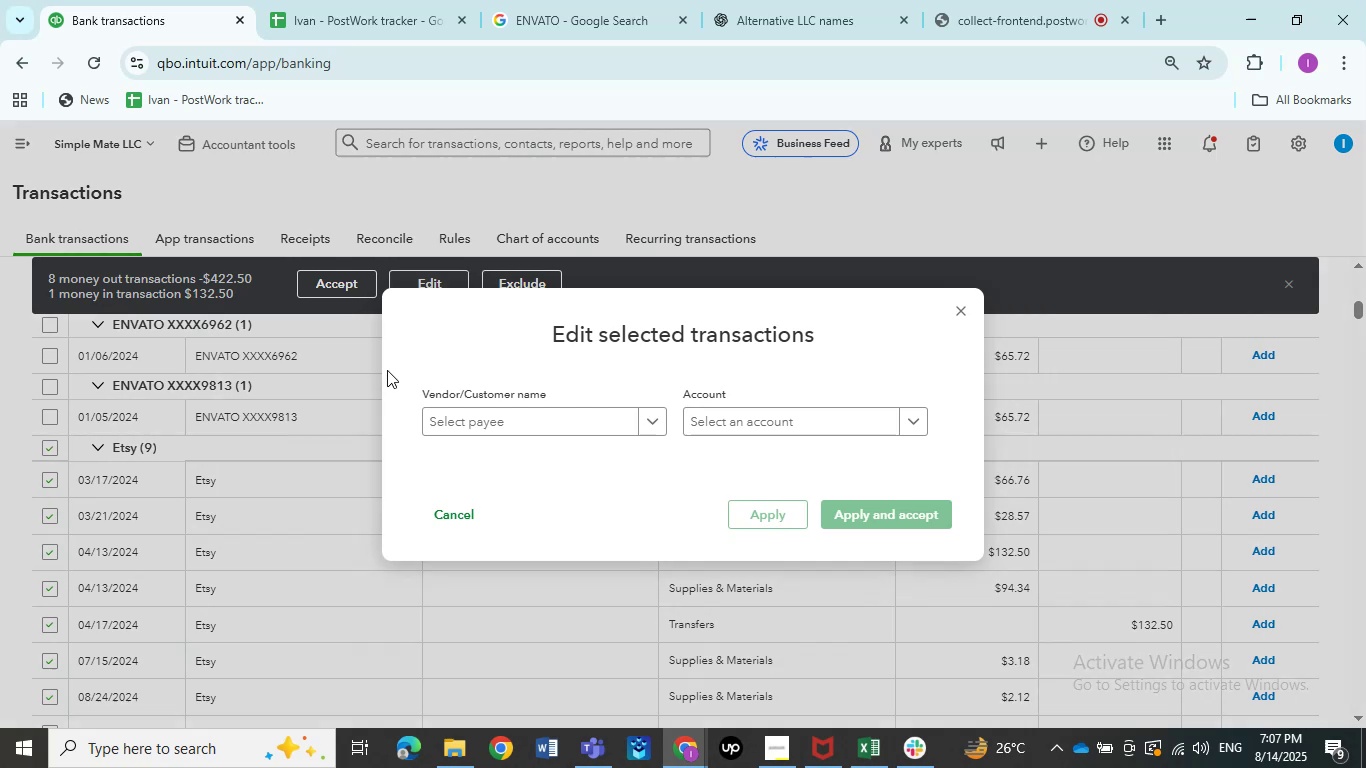 
left_click([455, 412])
 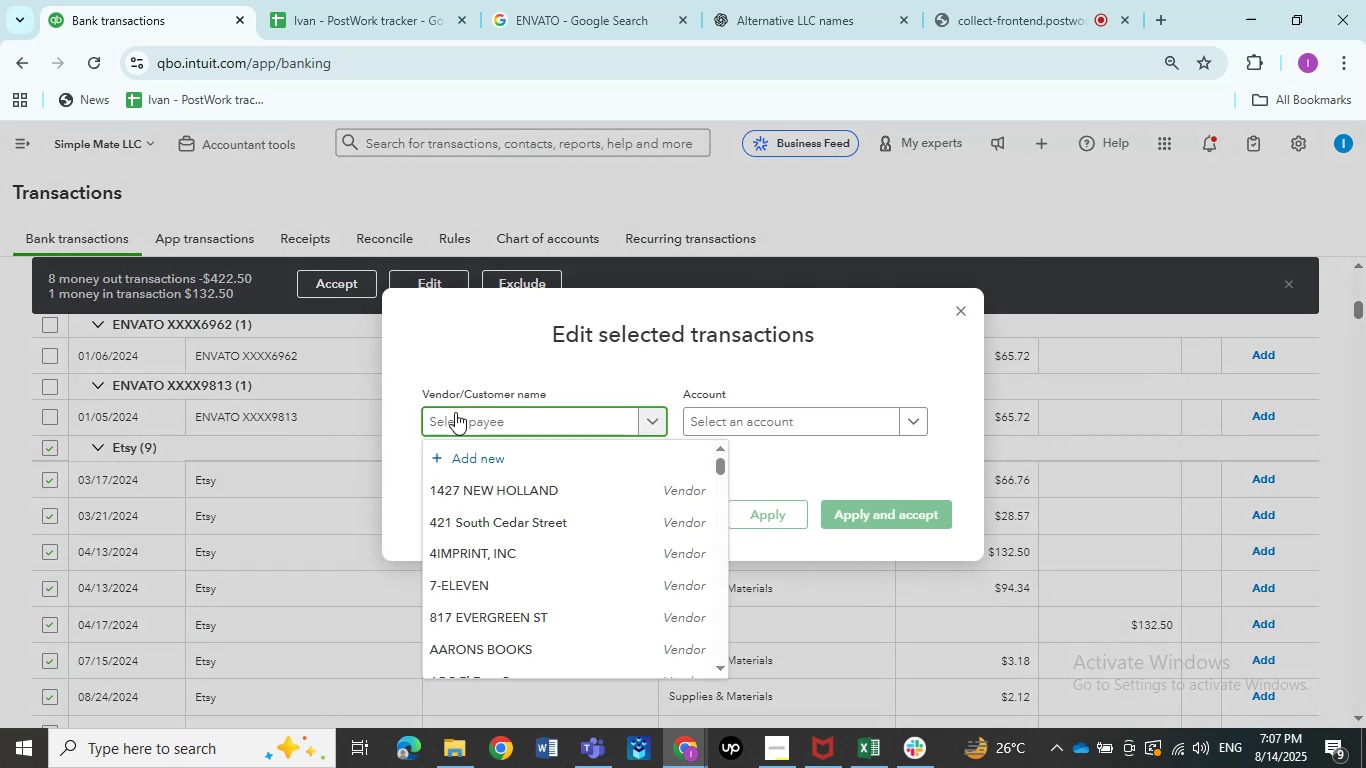 
type(supplies)
 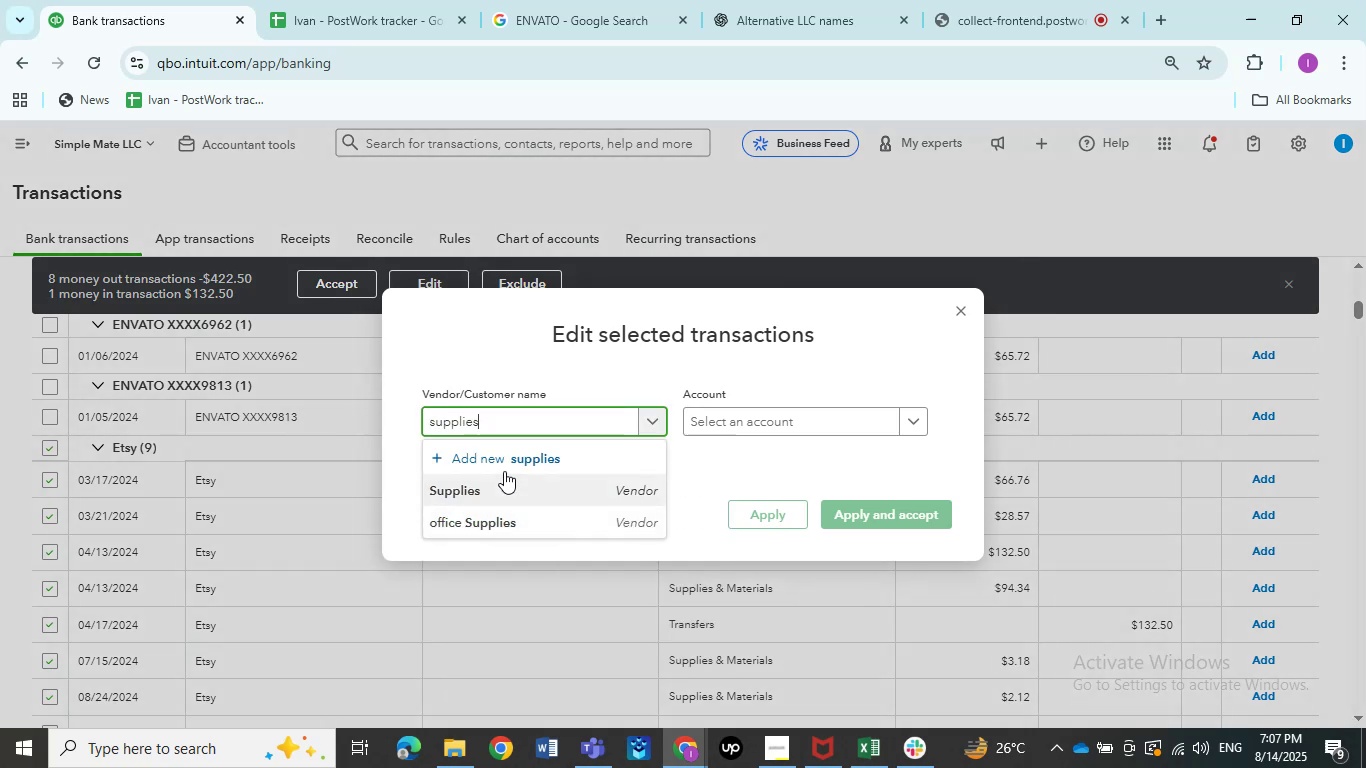 
left_click([524, 411])
 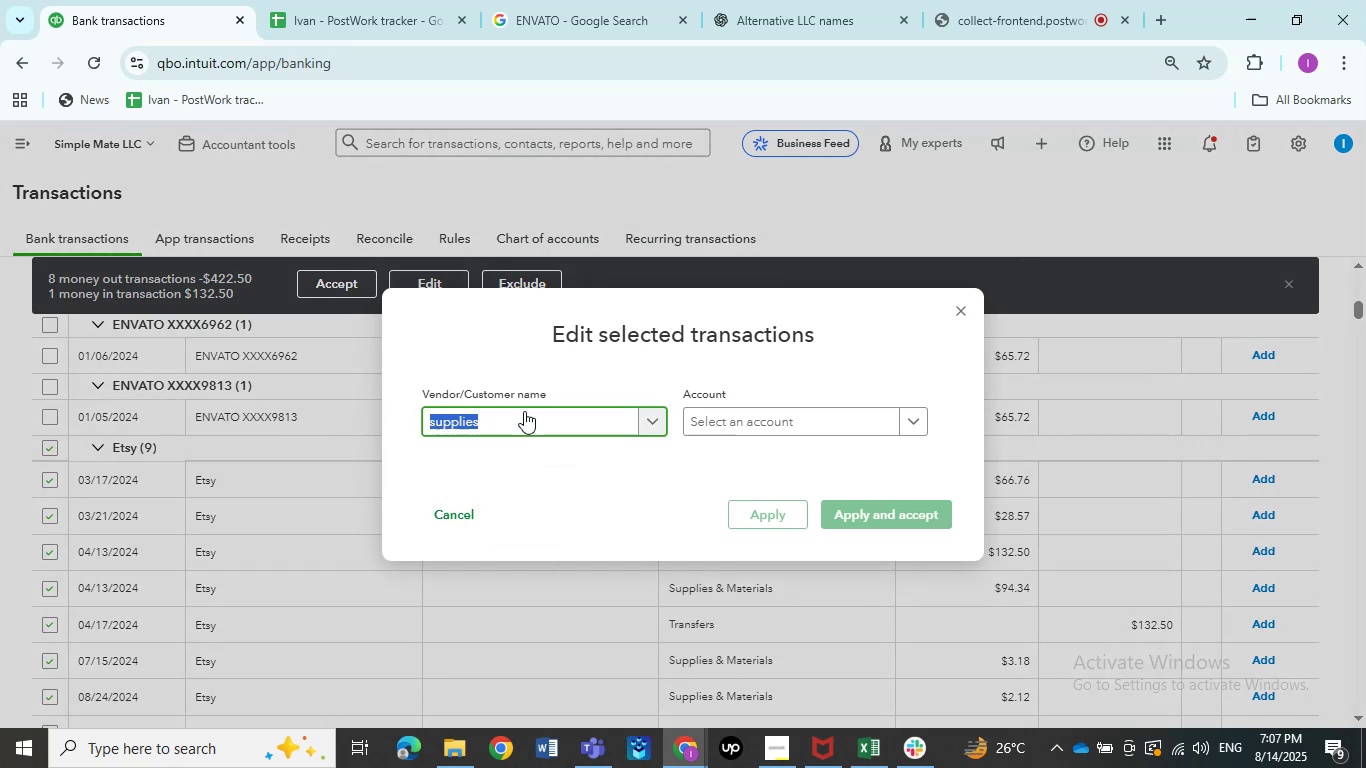 
key(Backspace)
 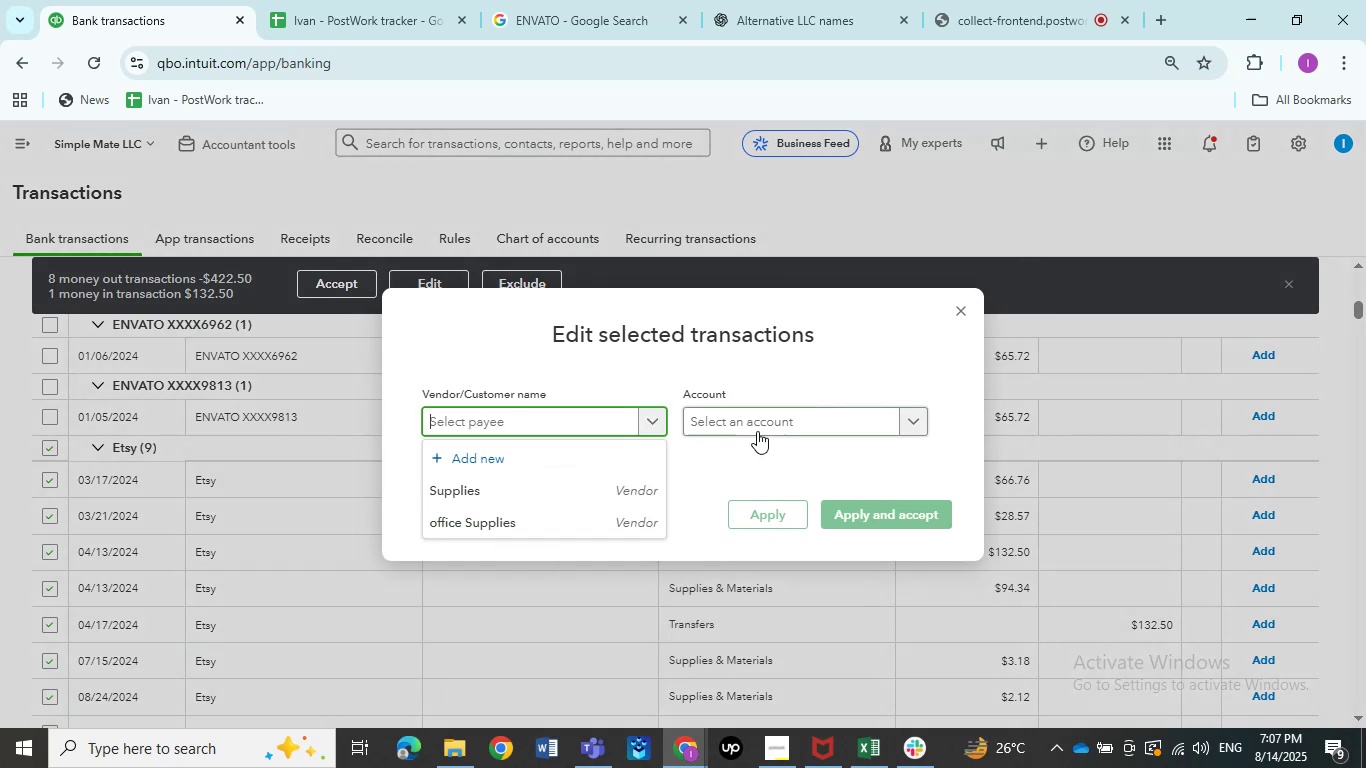 
left_click([761, 415])
 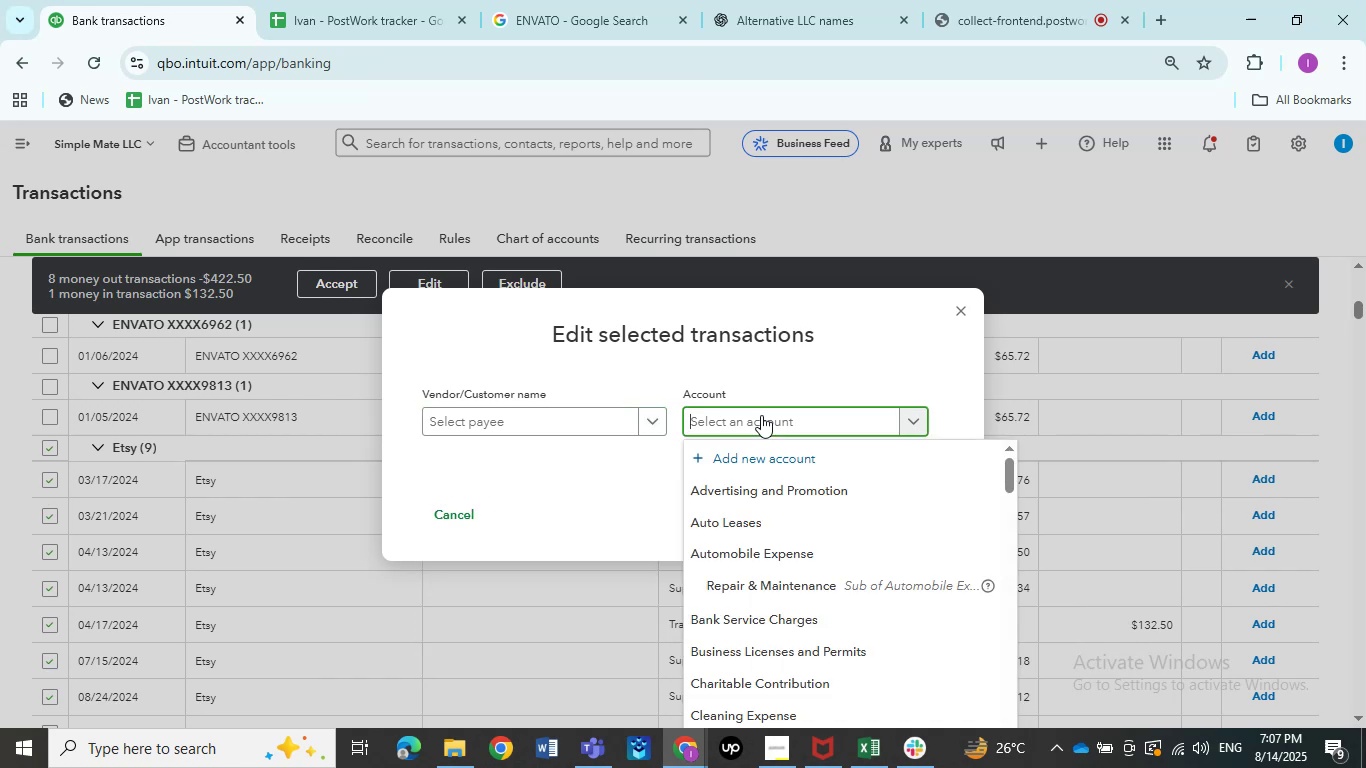 
type(supplies)
 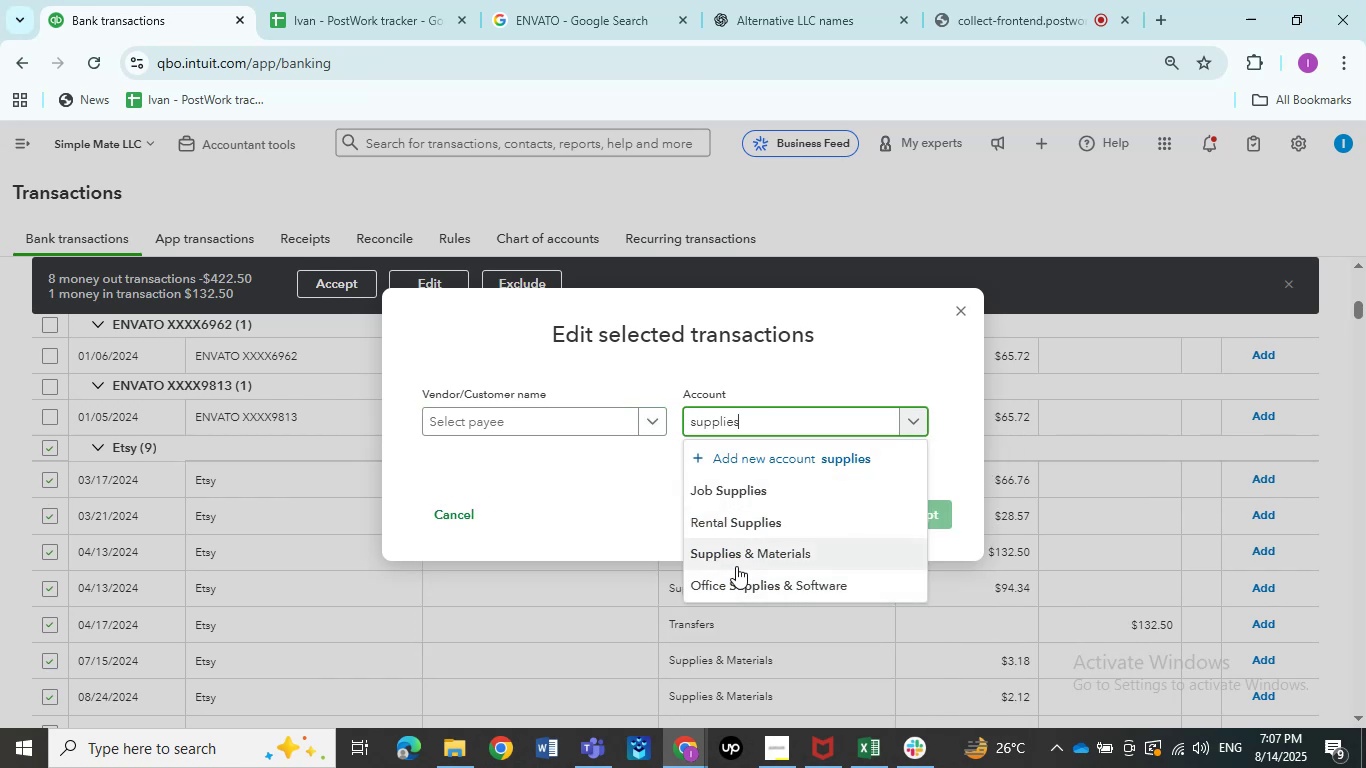 
left_click([736, 566])
 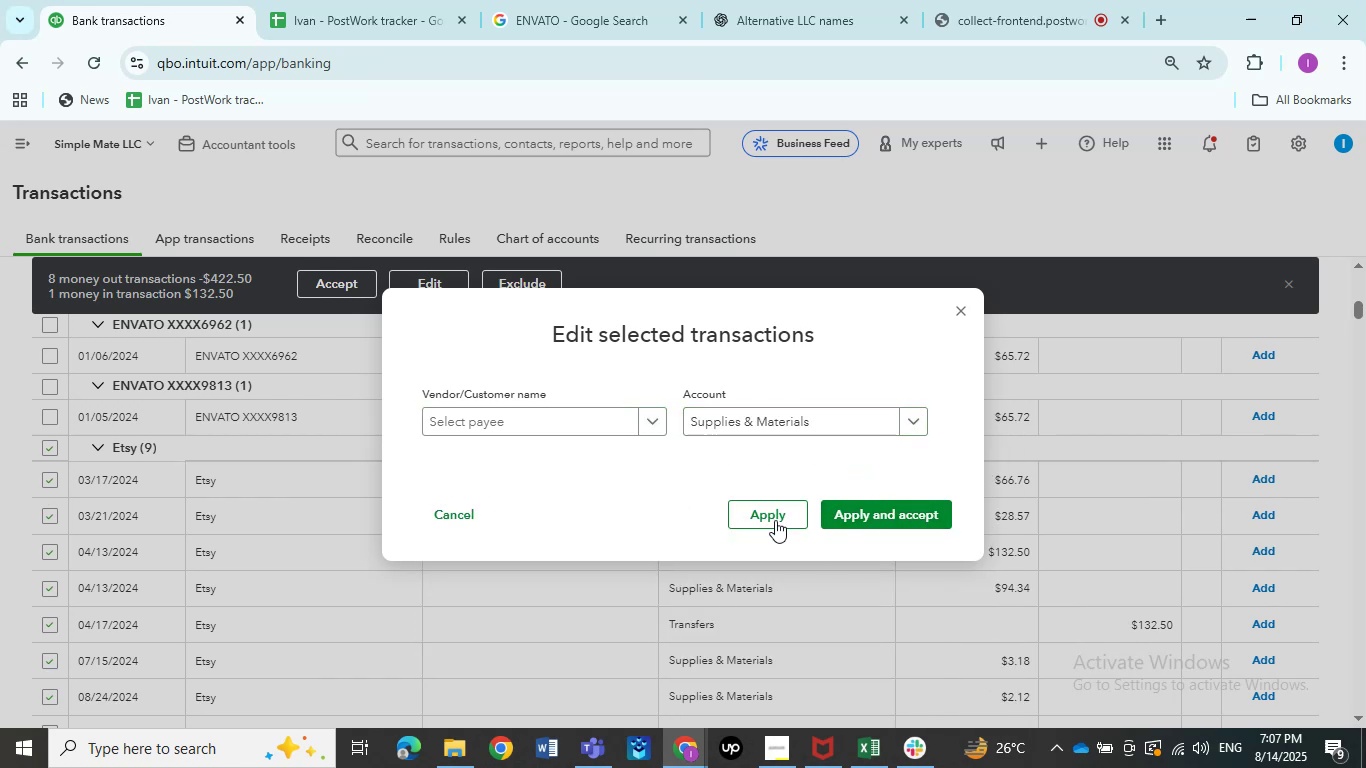 
left_click([773, 518])
 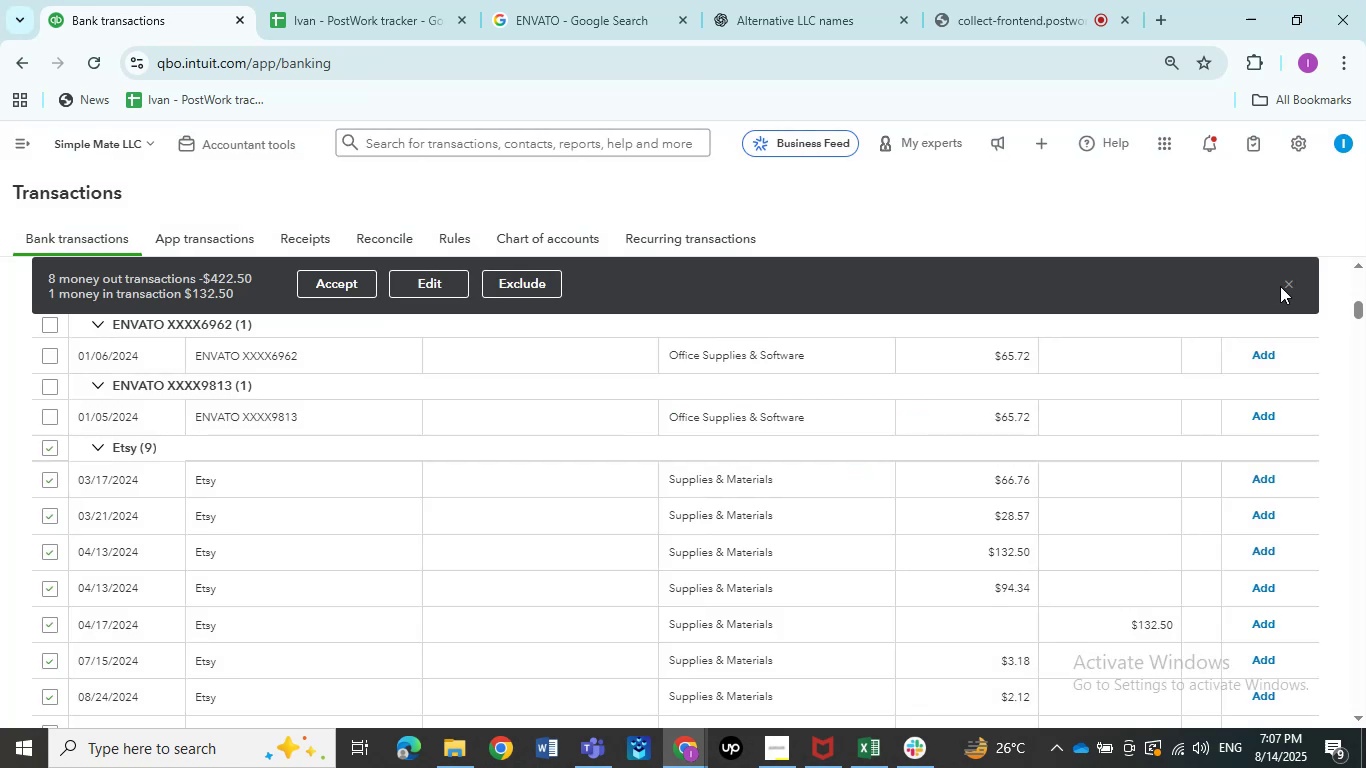 
double_click([1284, 286])
 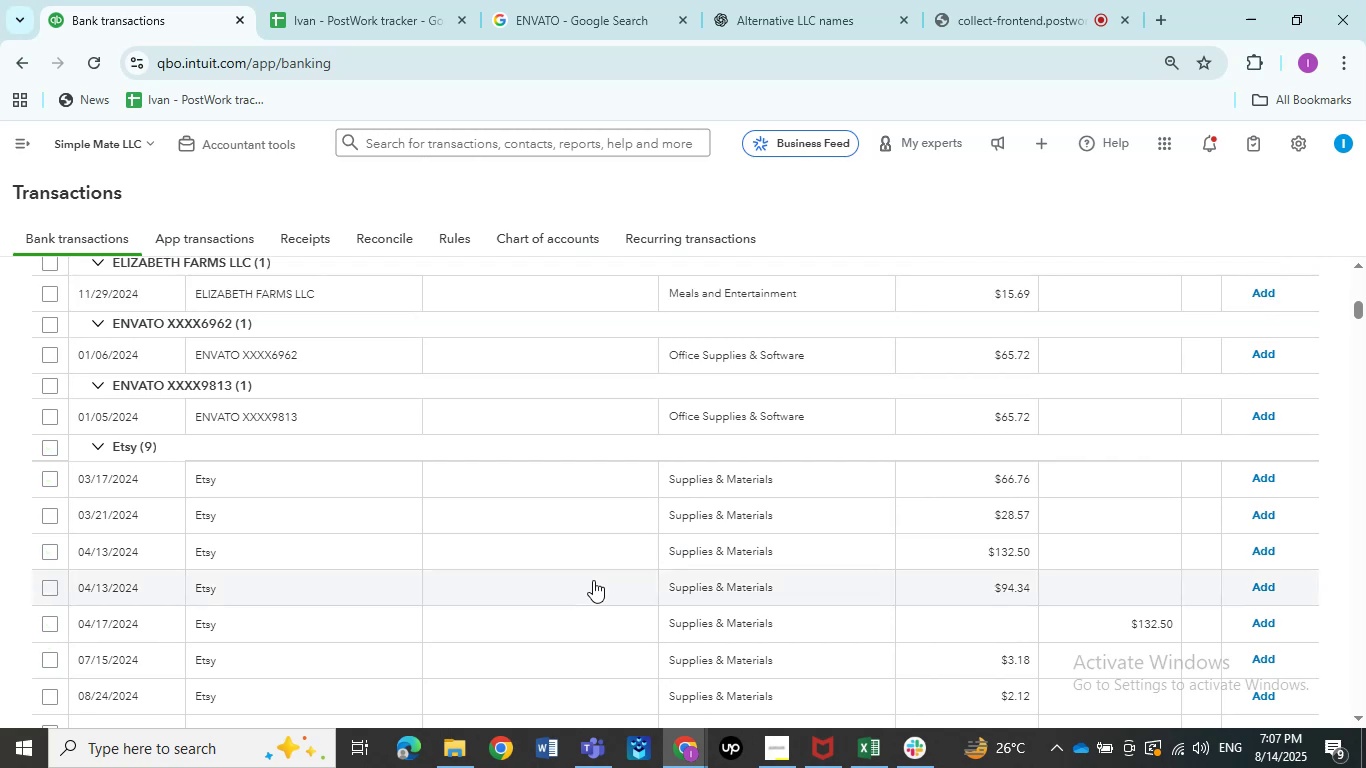 
scroll: coordinate [593, 580], scroll_direction: down, amount: 3.0
 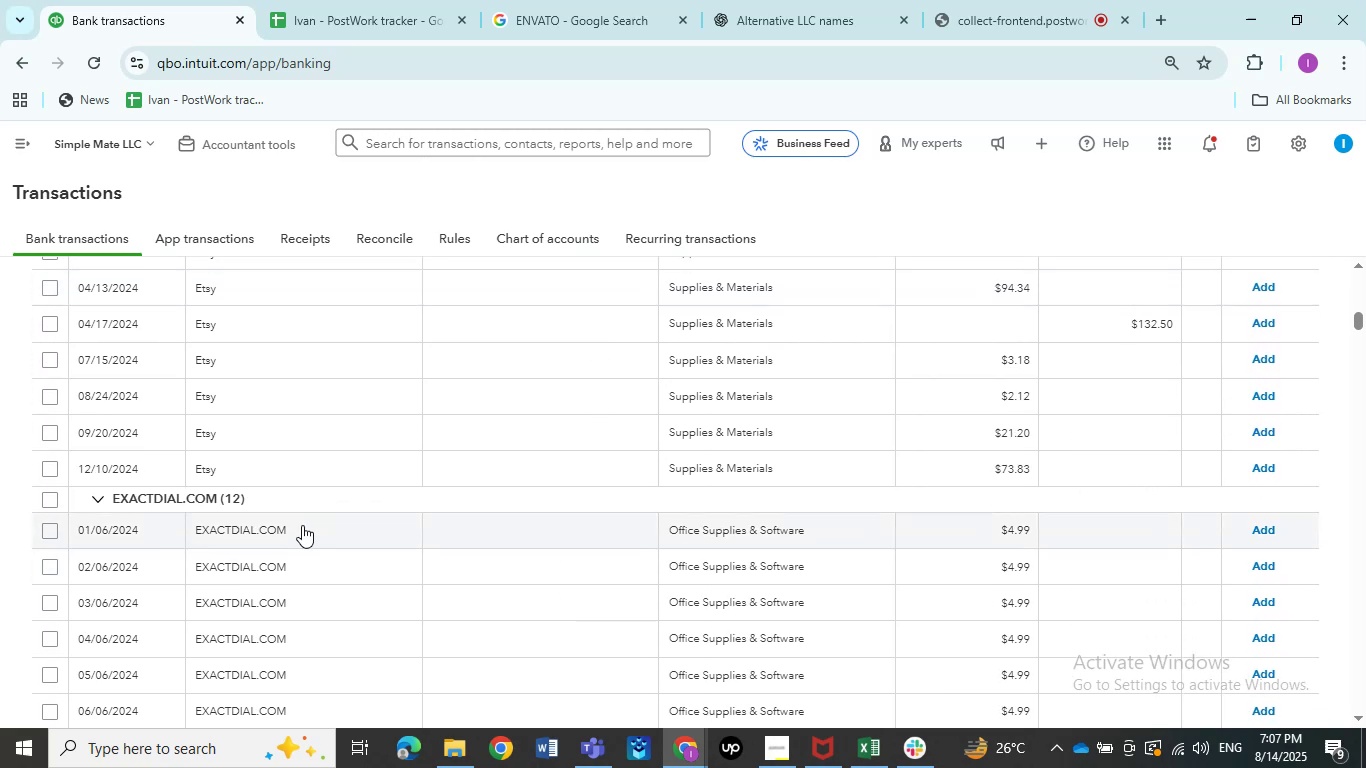 
left_click([299, 525])
 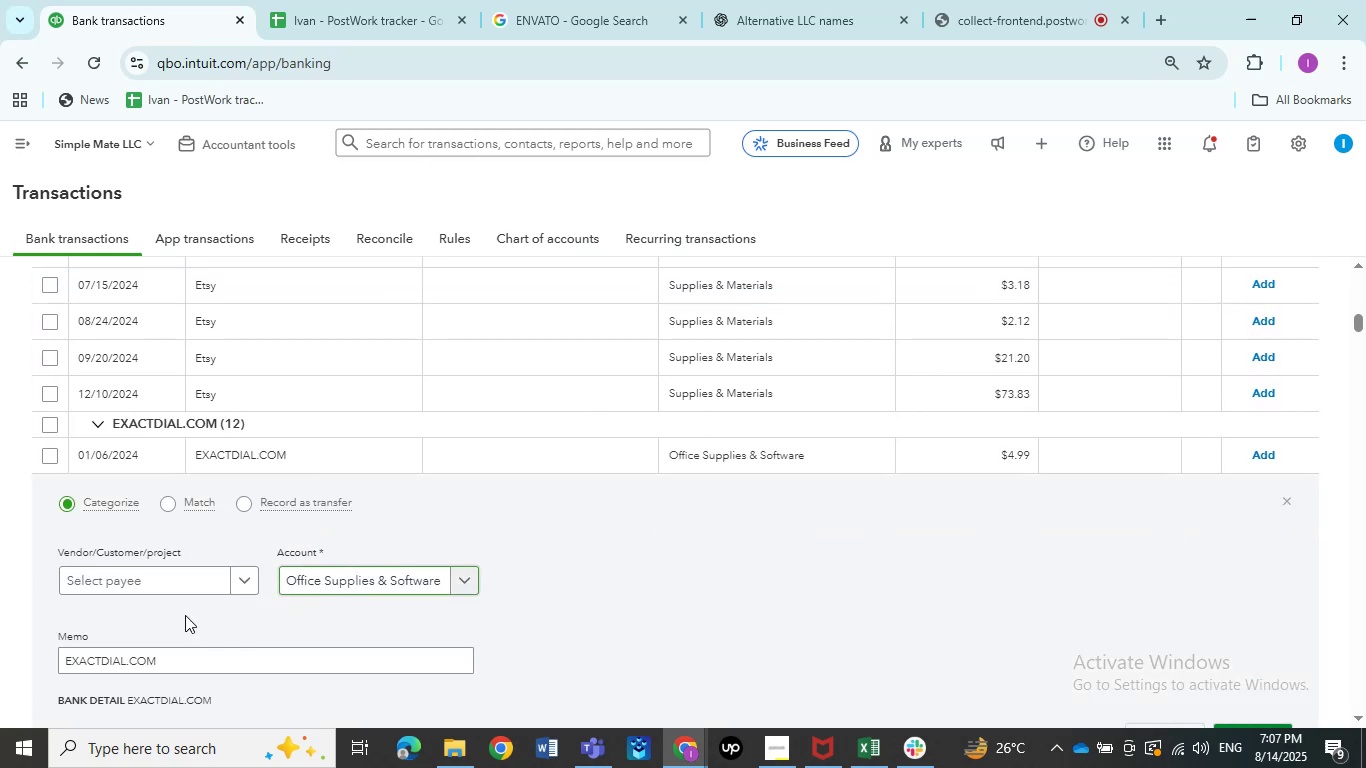 
left_click_drag(start_coordinate=[154, 667], to_coordinate=[0, 664])
 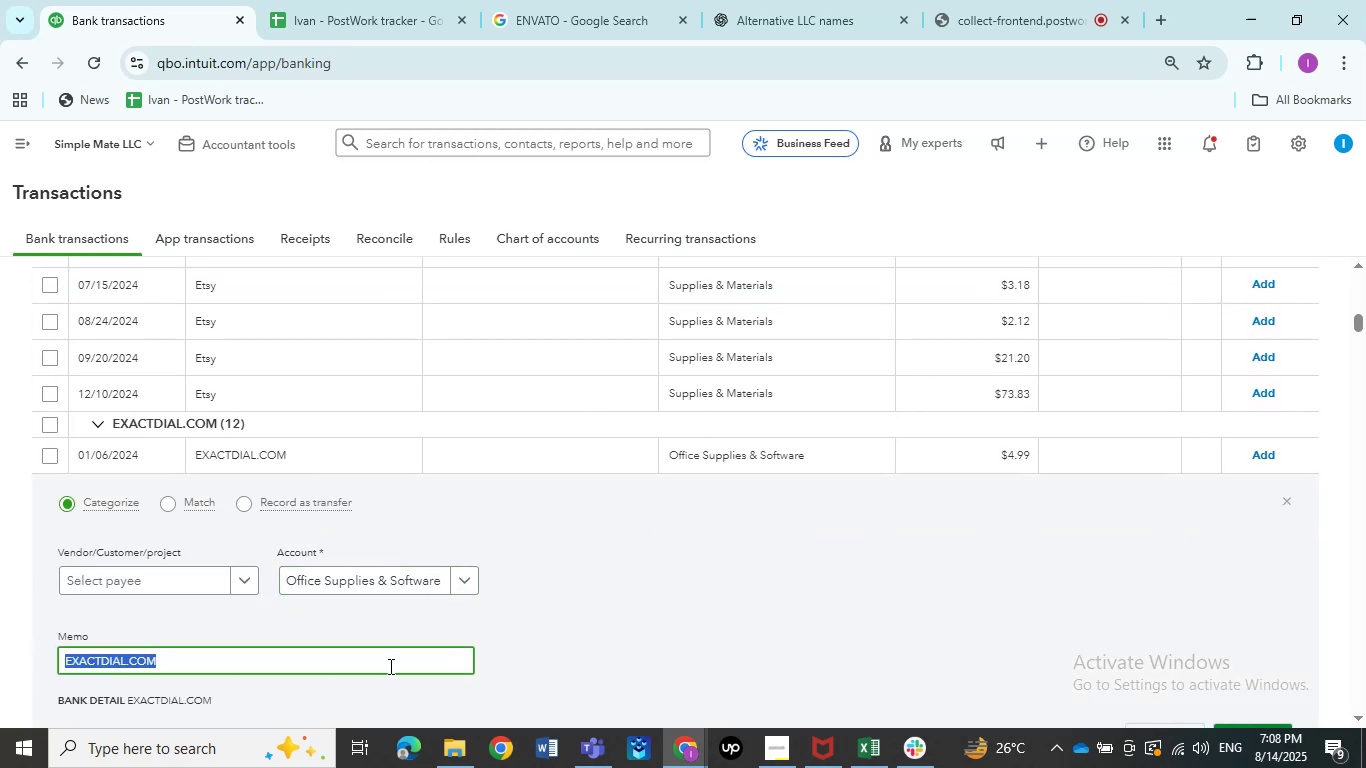 
key(Control+C)
 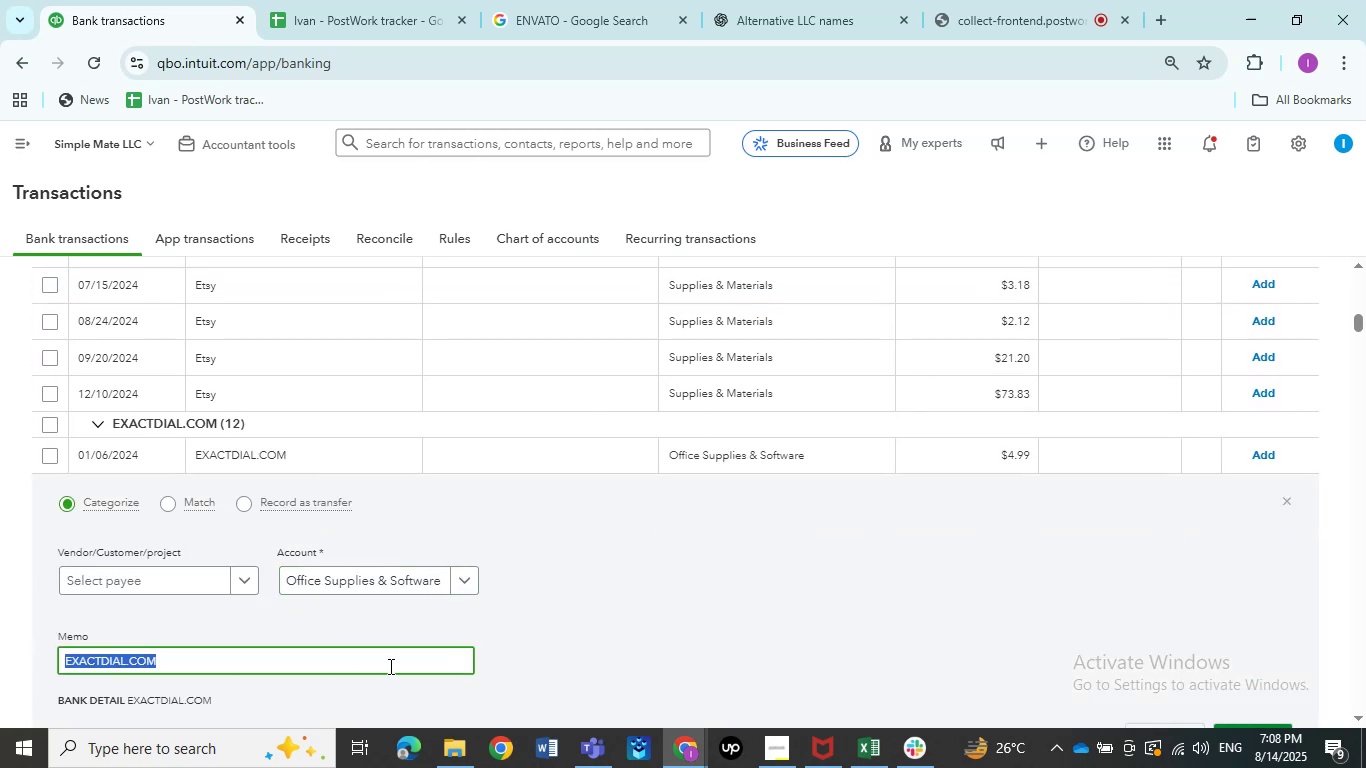 
key(Control+C)
 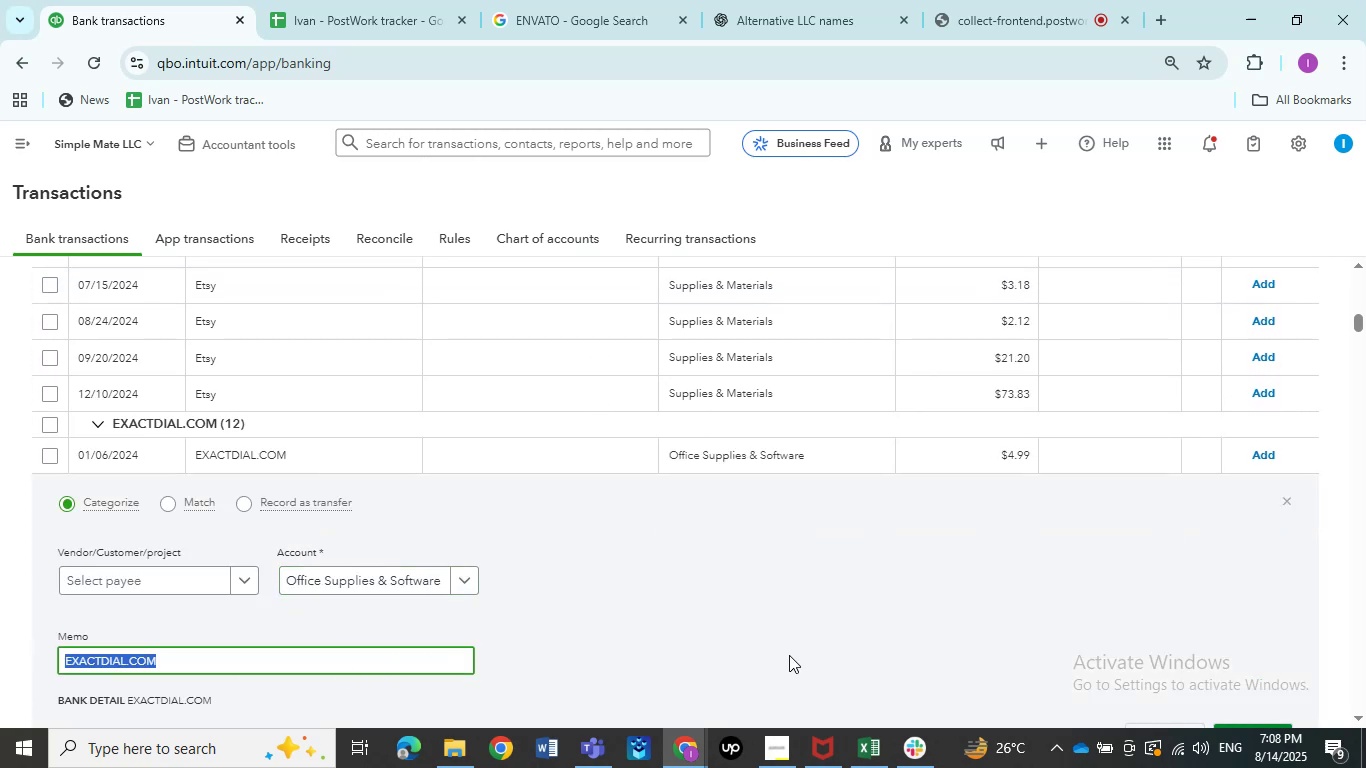 
left_click([789, 655])
 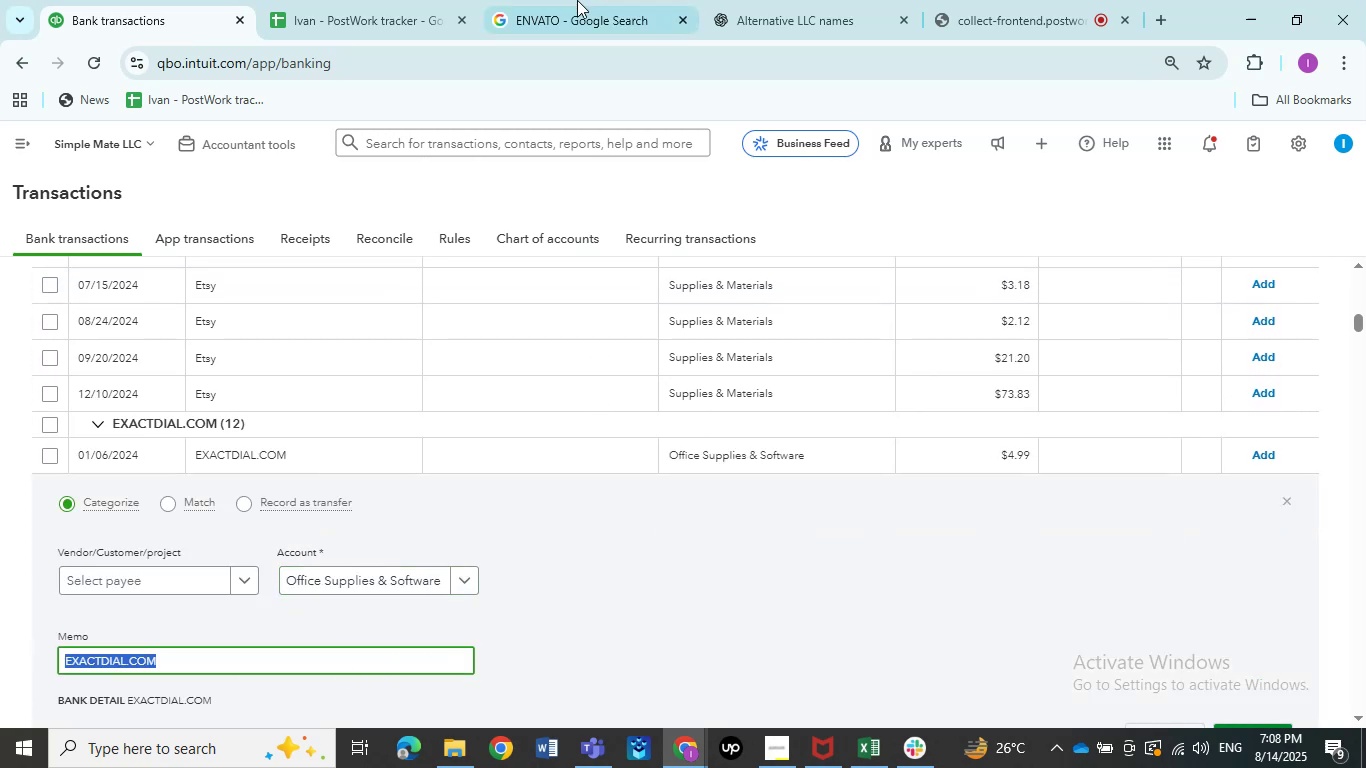 
double_click([577, 0])
 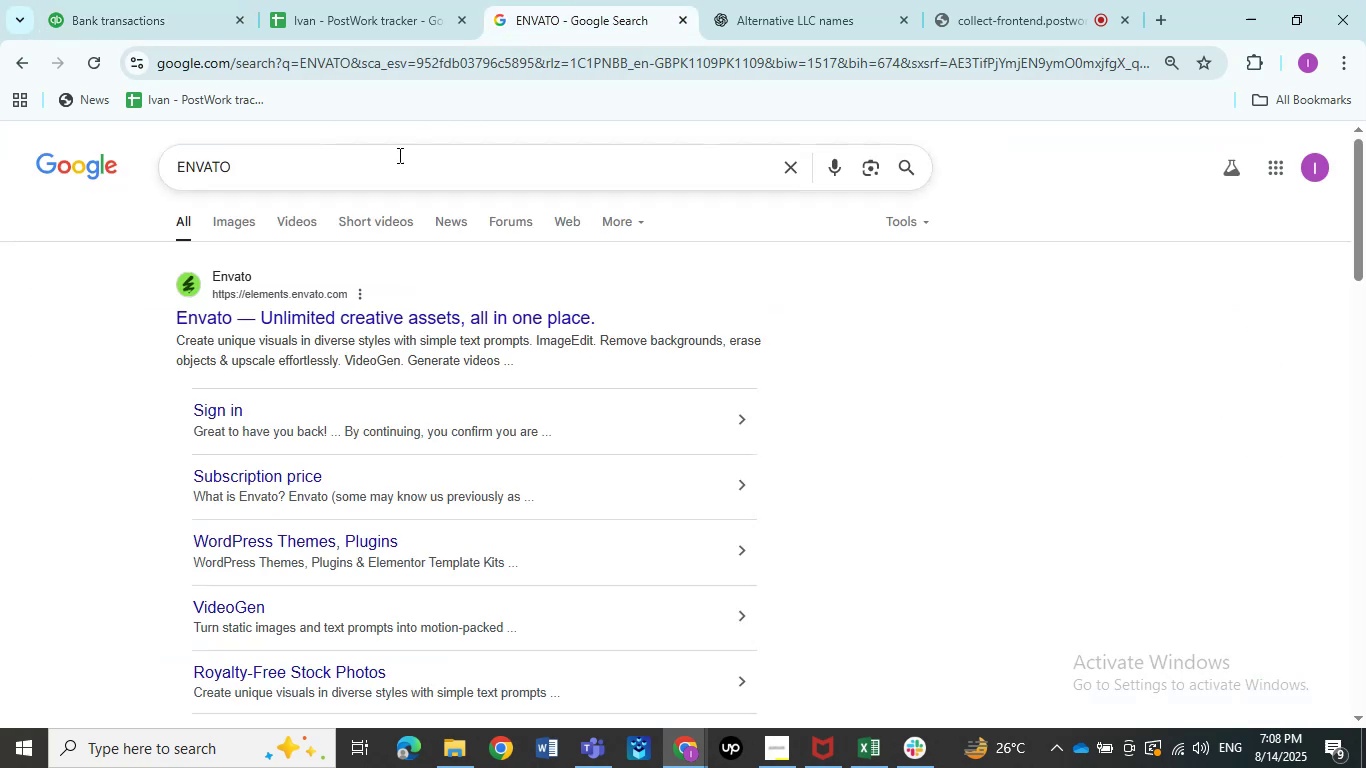 
left_click_drag(start_coordinate=[368, 186], to_coordinate=[0, 128])
 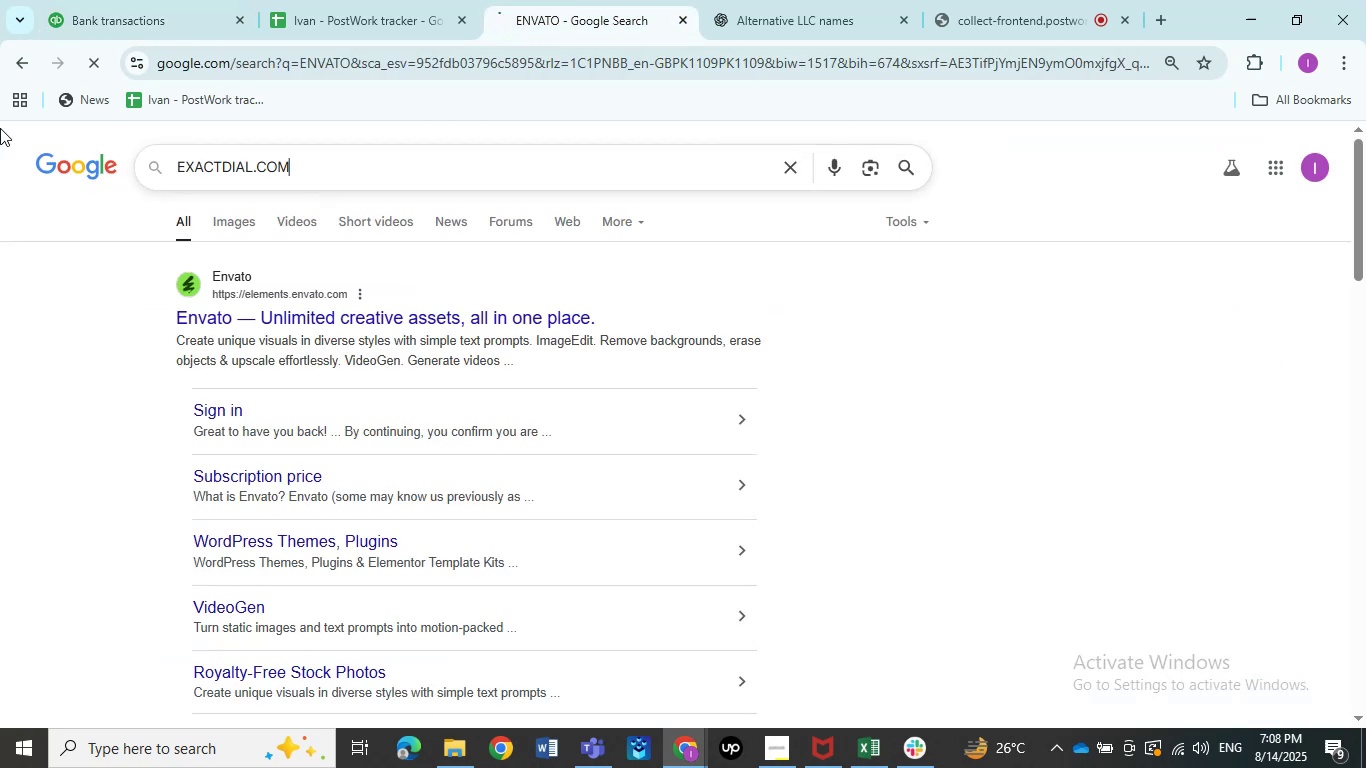 
key(Control+ControlLeft)
 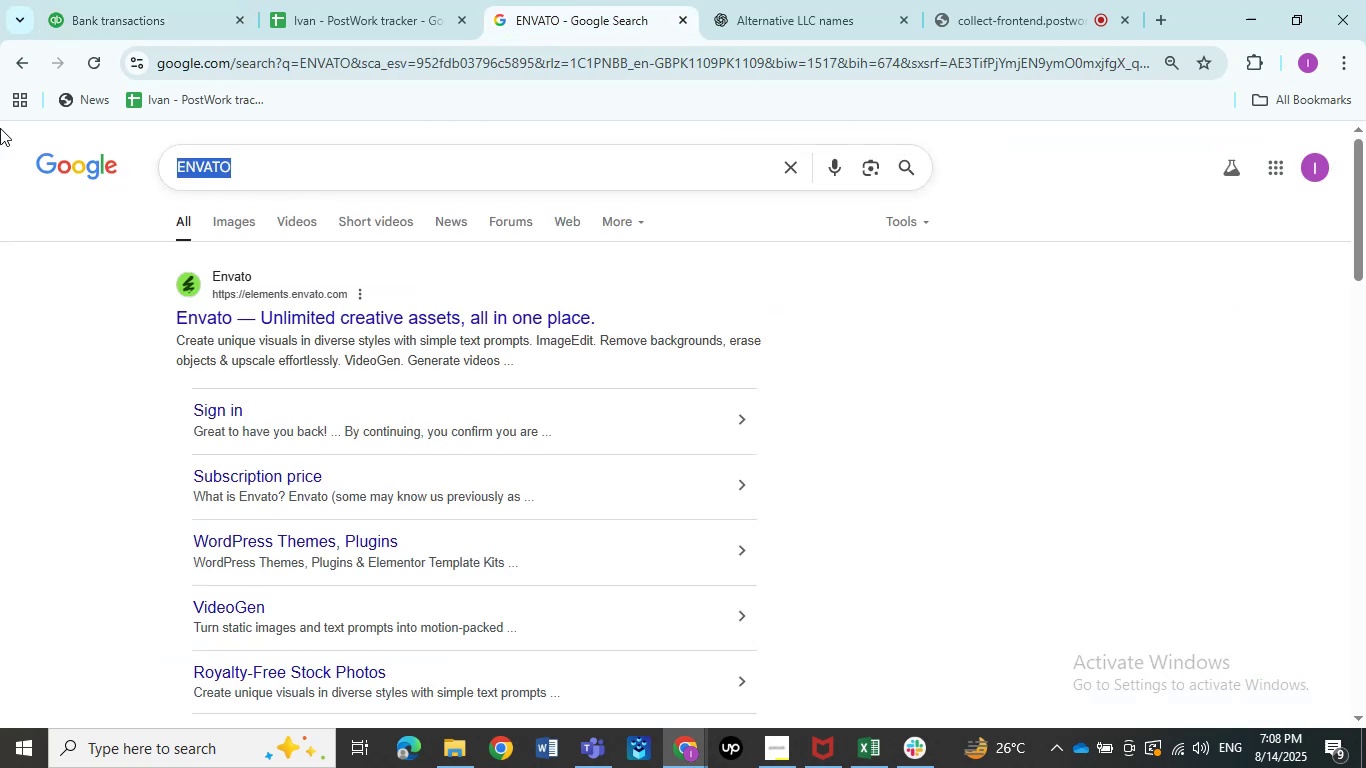 
key(Control+V)
 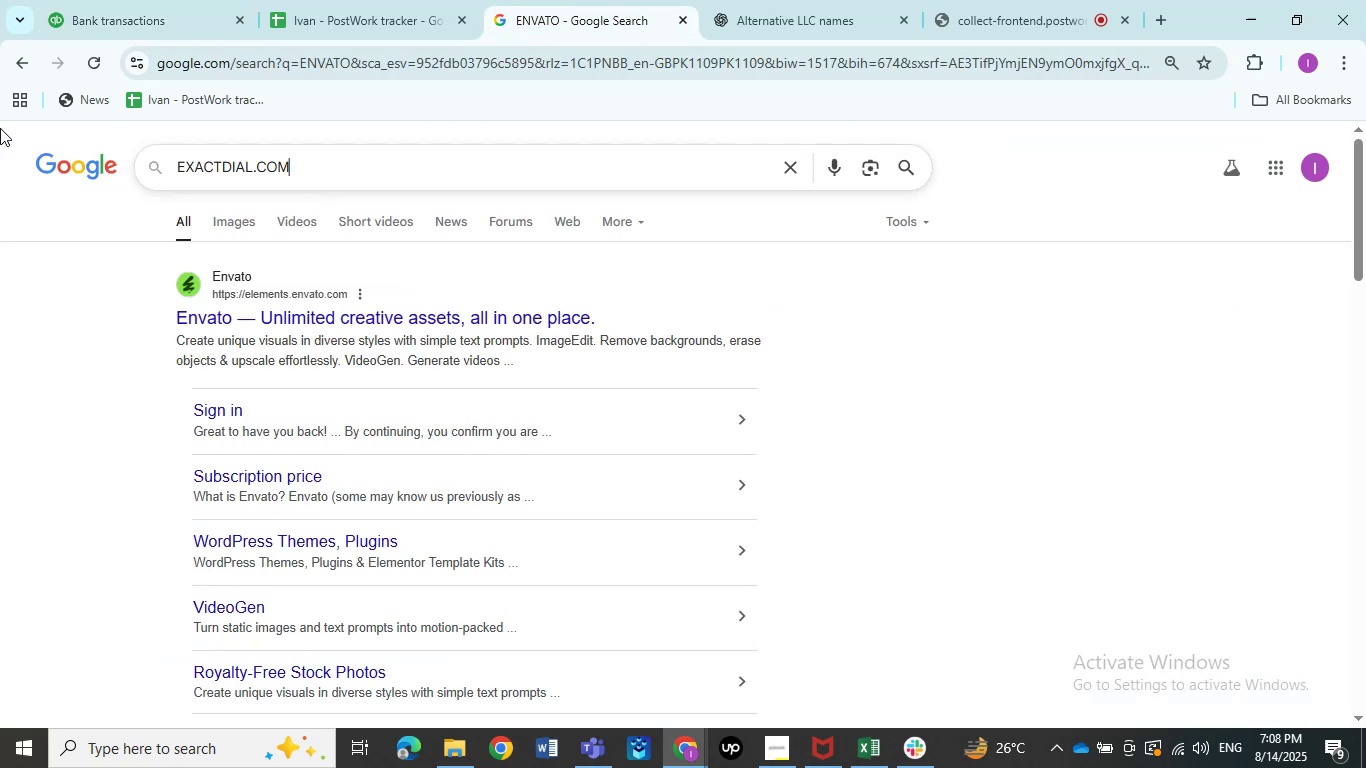 
key(NumpadEnter)
 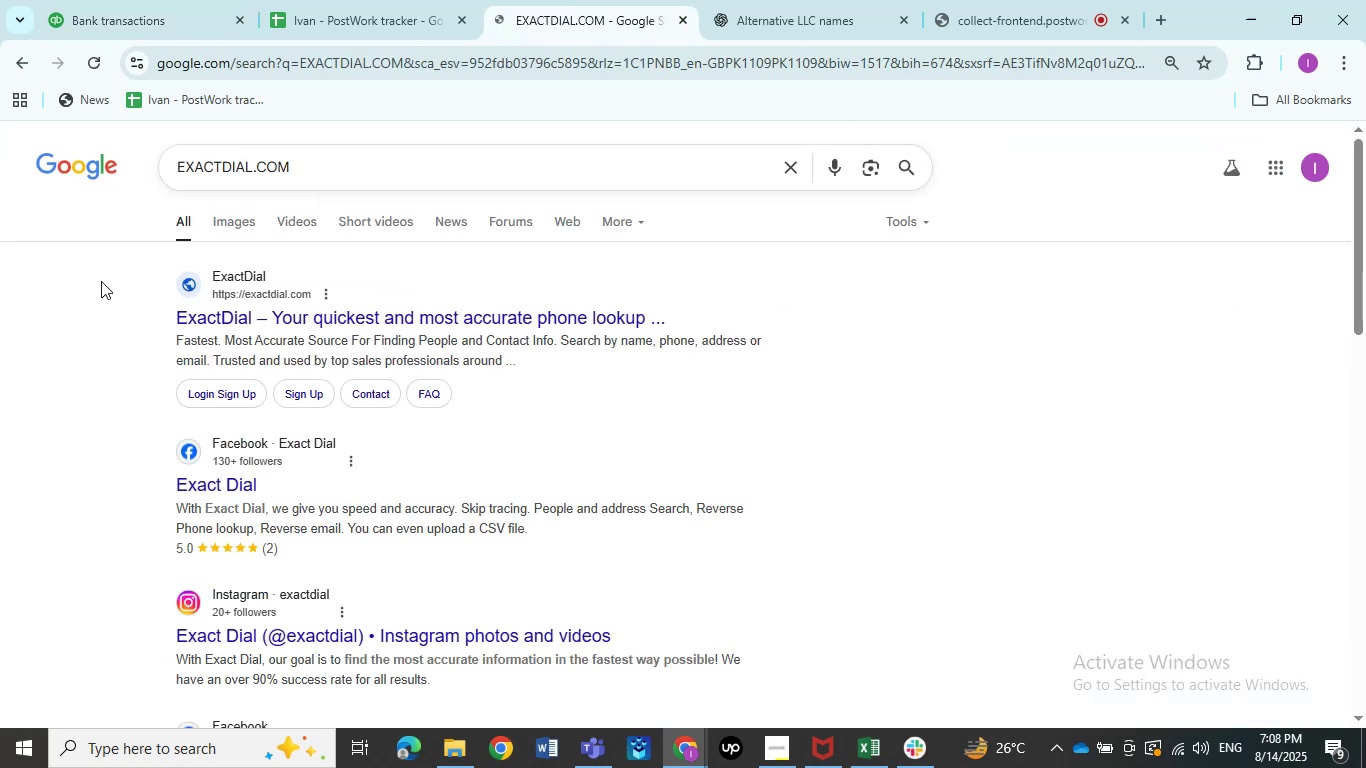 
left_click([1001, 0])
 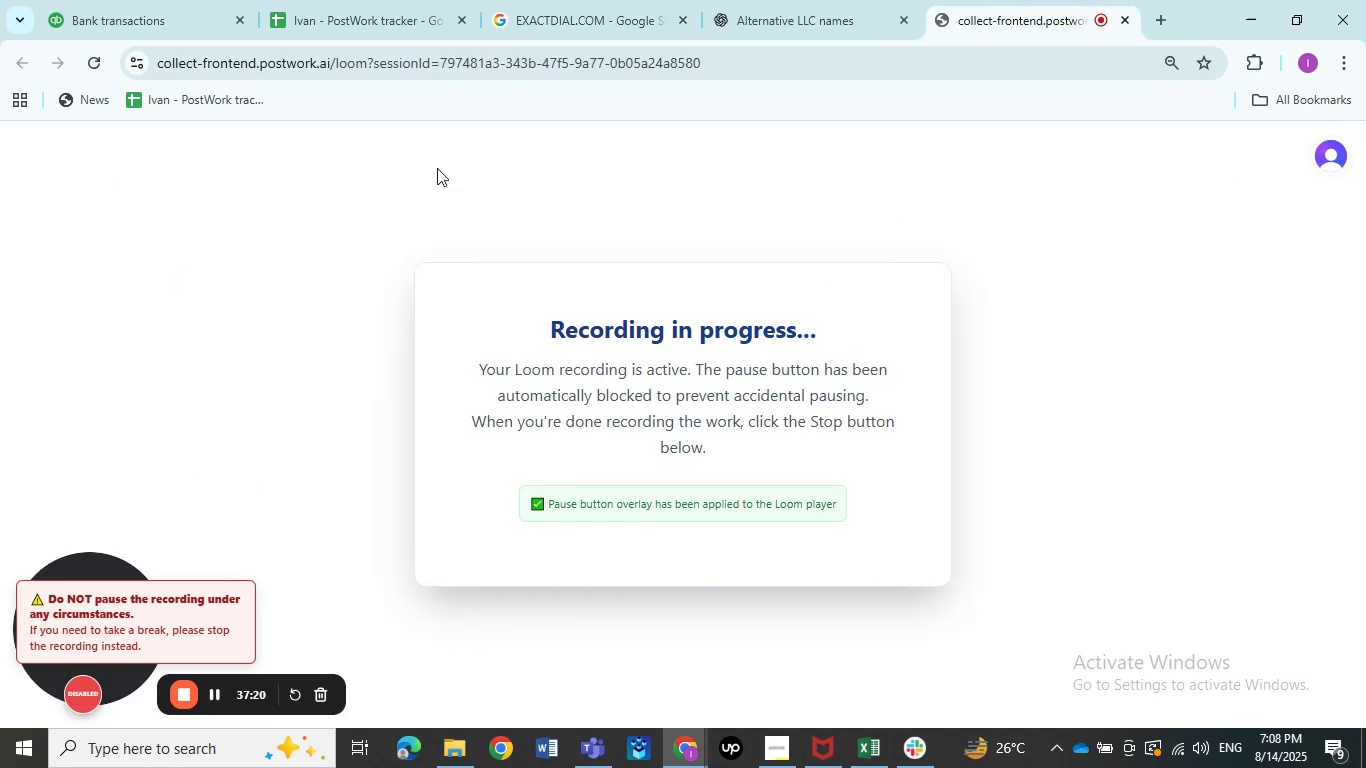 
left_click([380, 0])
 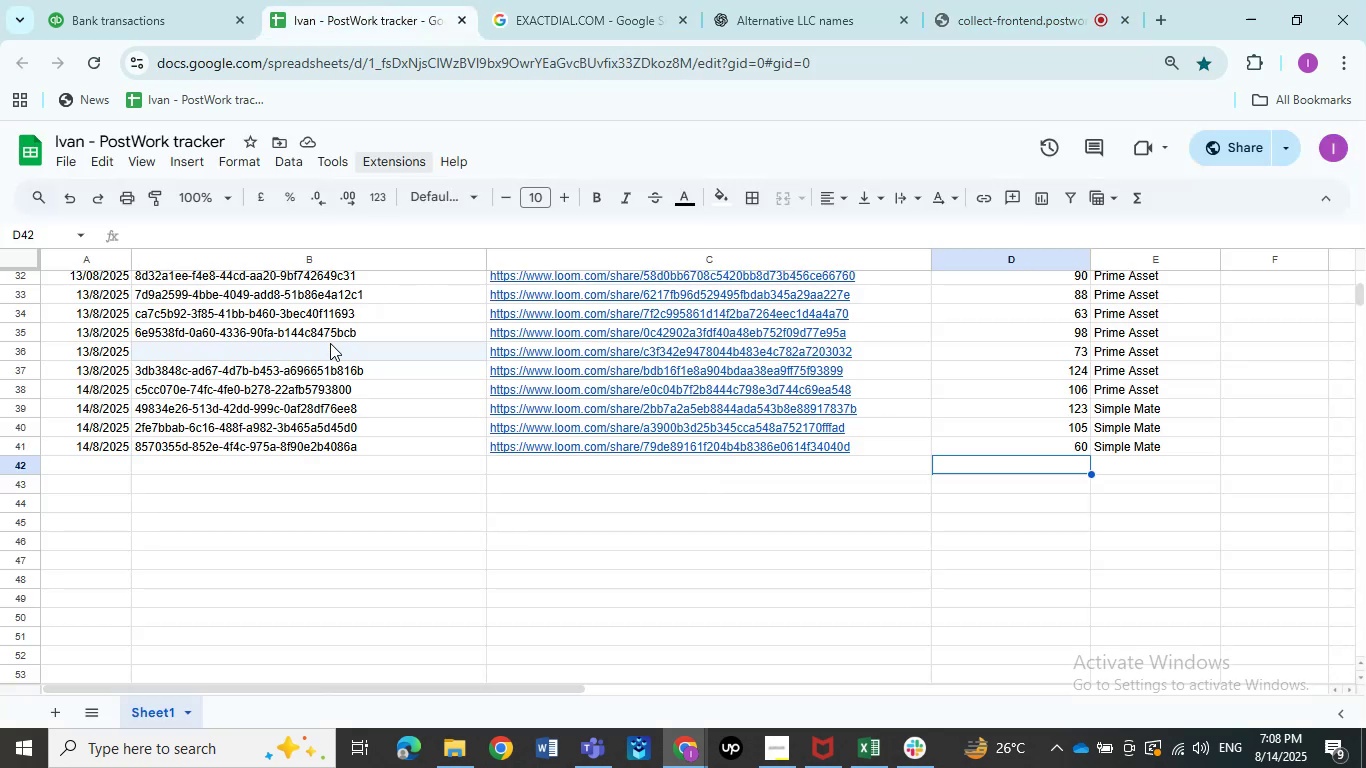 
left_click([163, 0])
 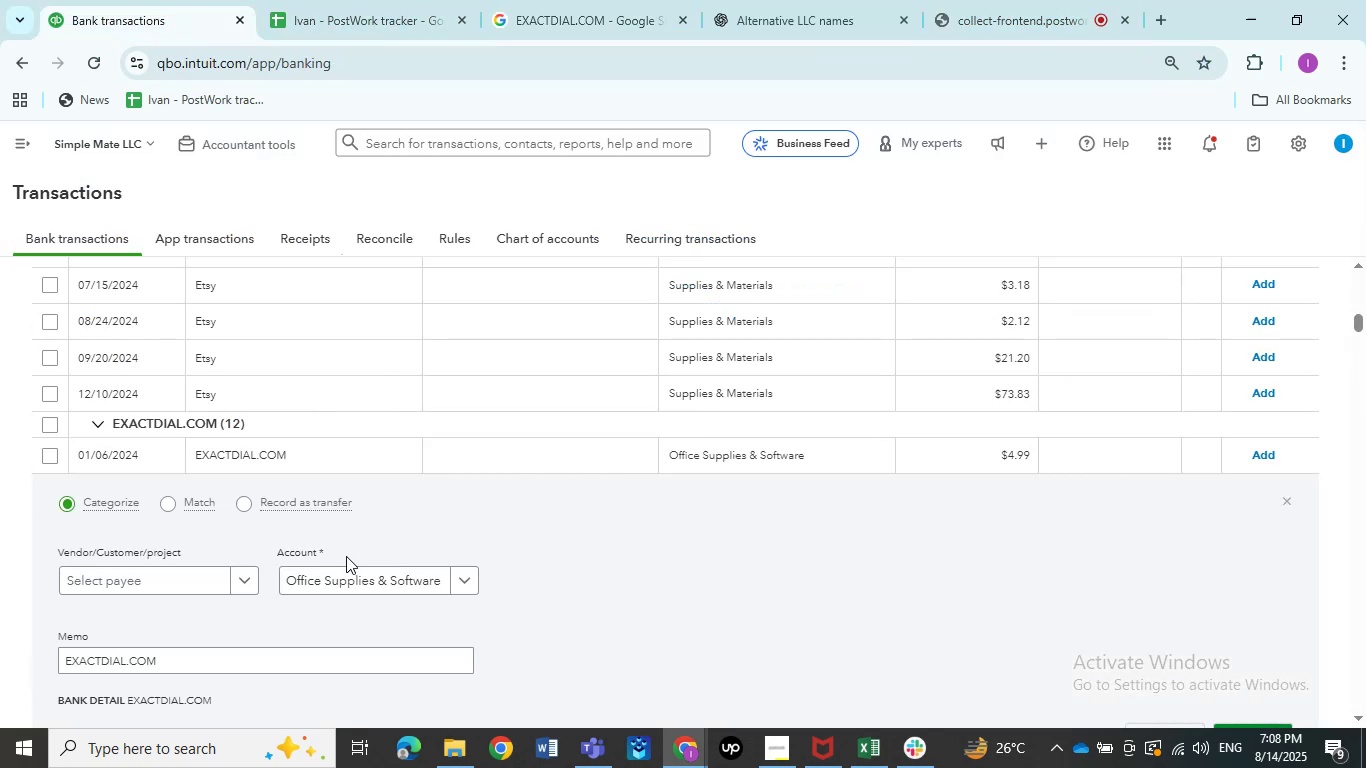 
left_click([518, 0])
 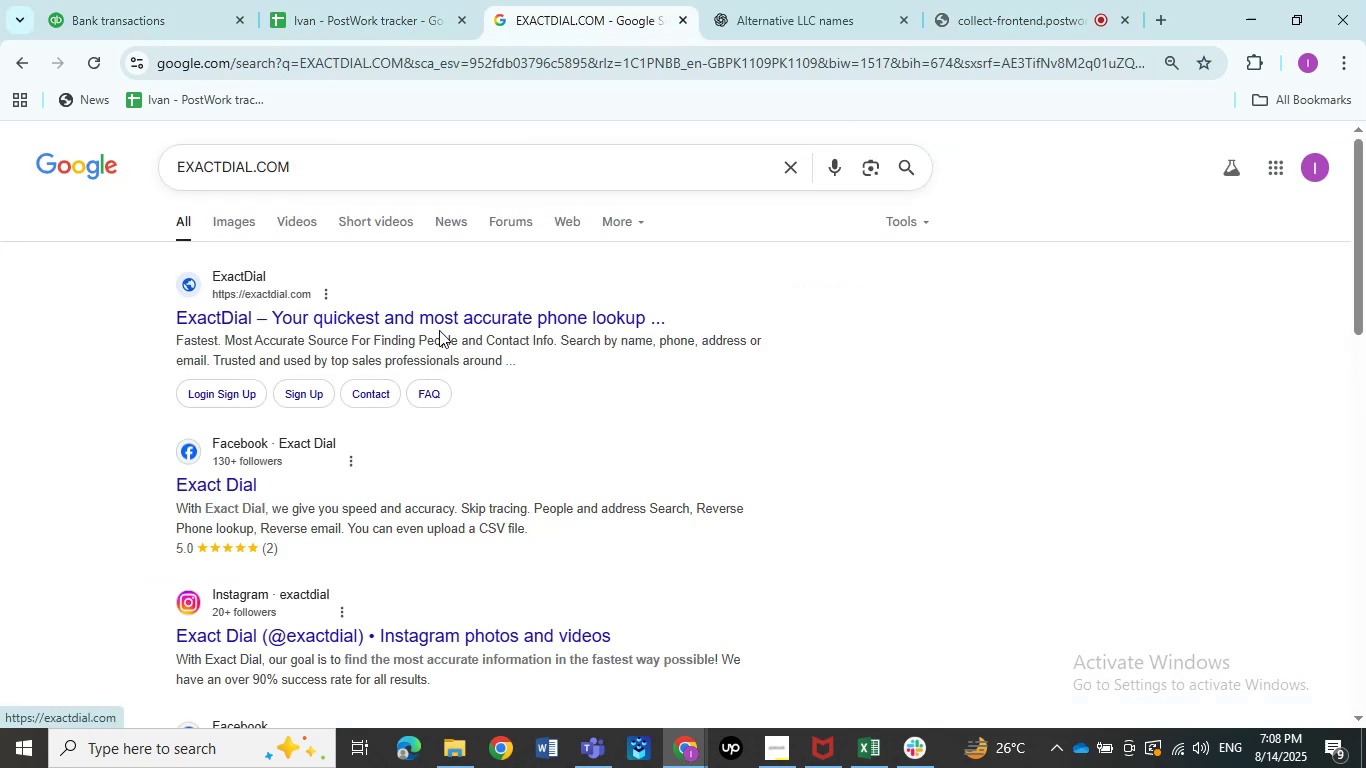 
left_click_drag(start_coordinate=[152, 344], to_coordinate=[718, 356])
 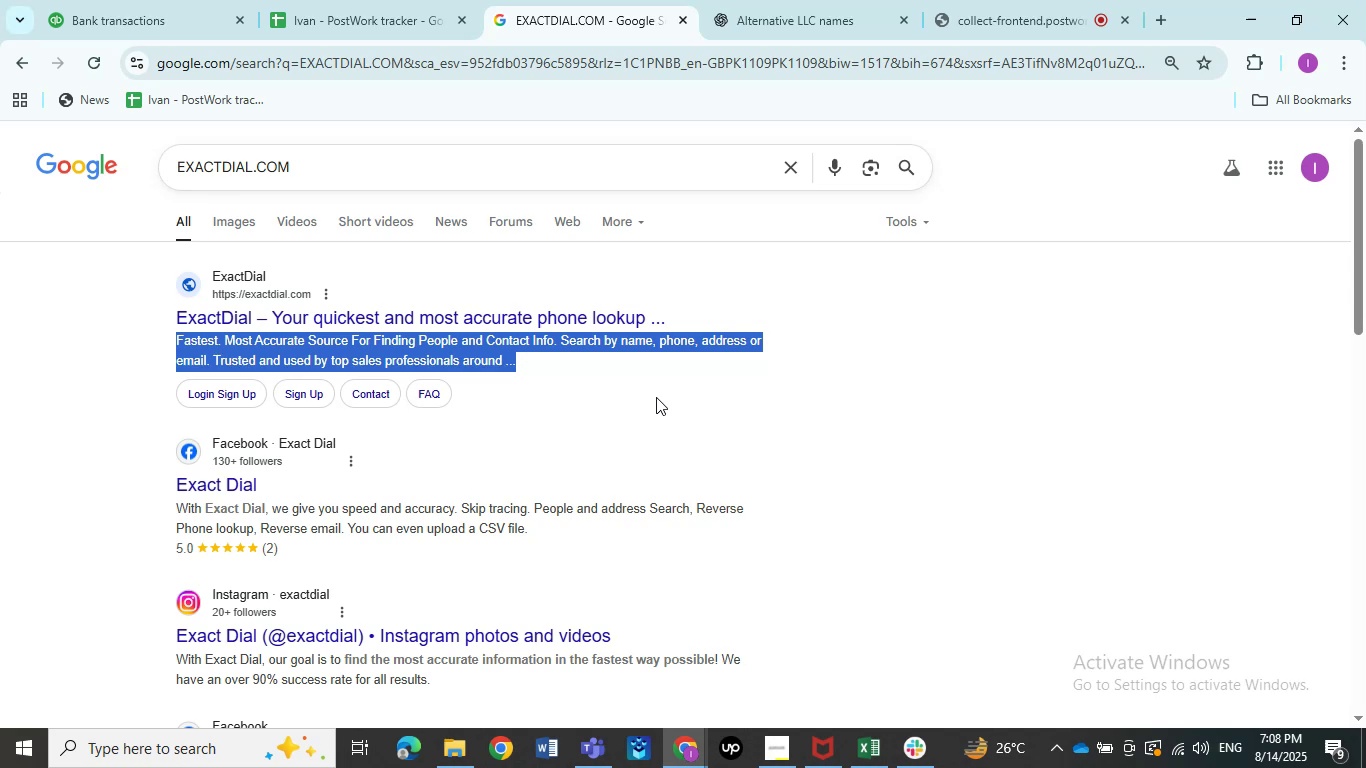 
left_click([132, 0])
 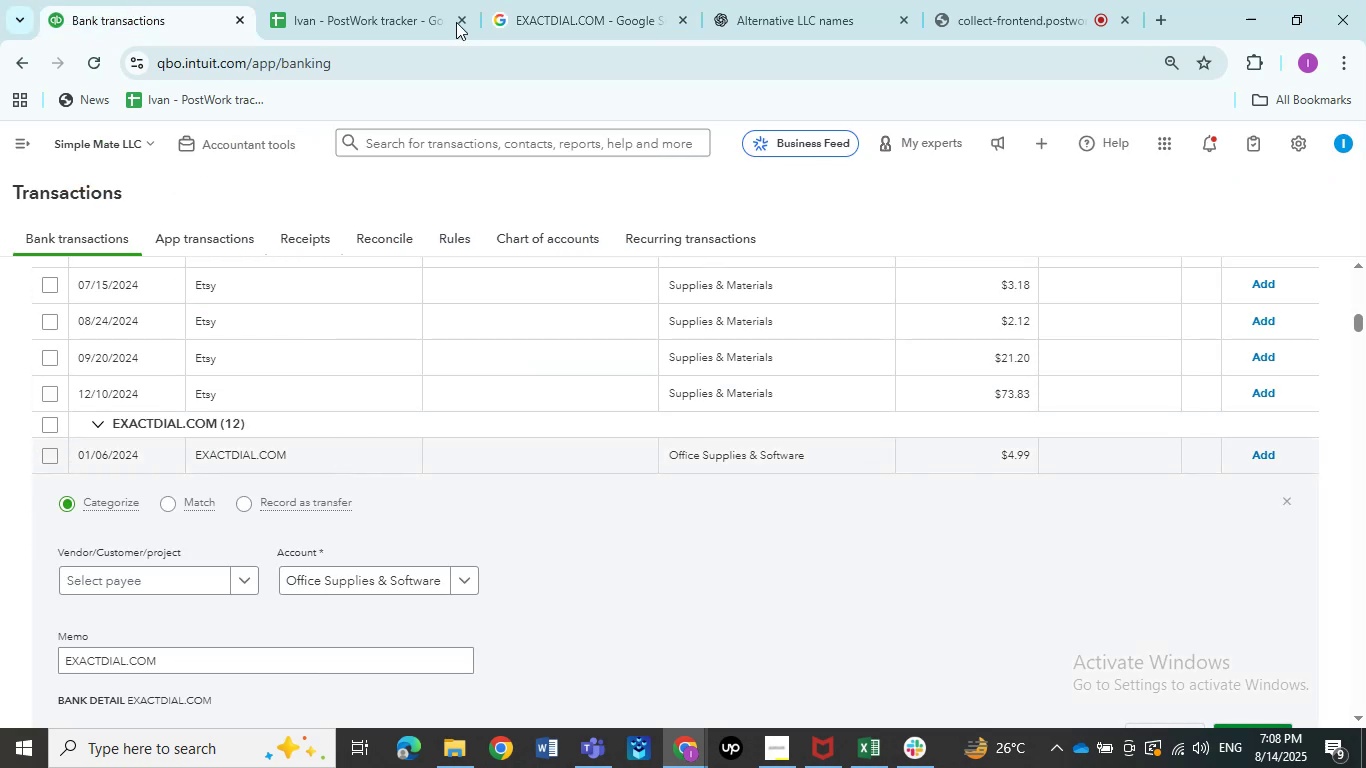 
double_click([607, 0])
 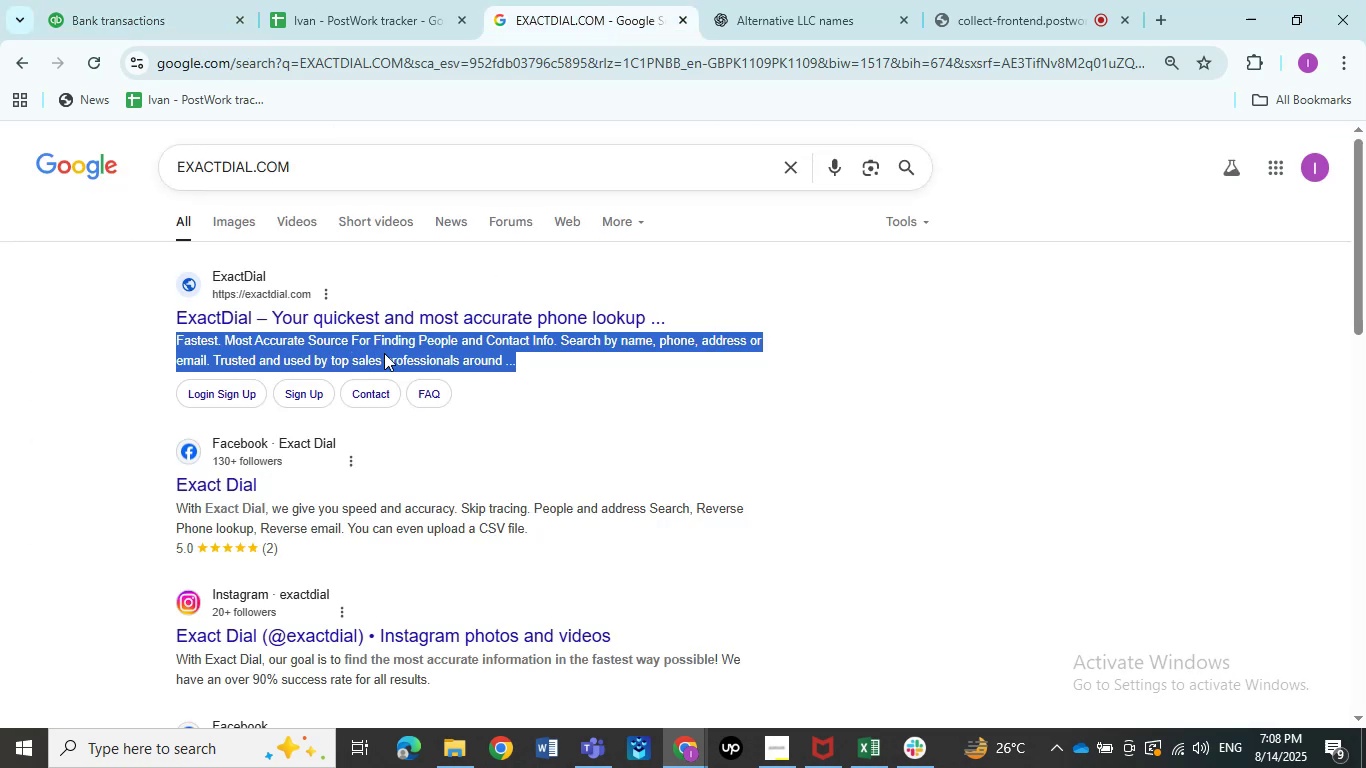 
left_click([582, 370])
 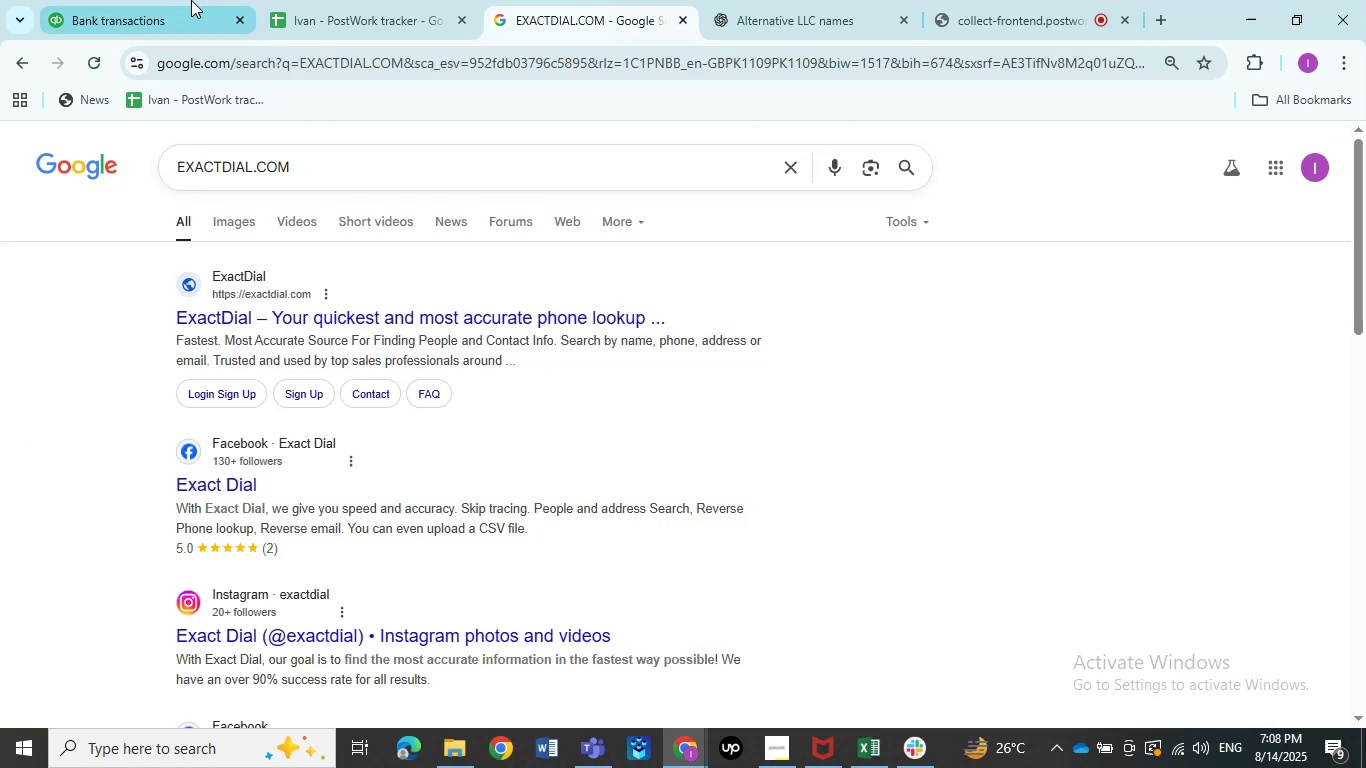 
left_click([175, 0])
 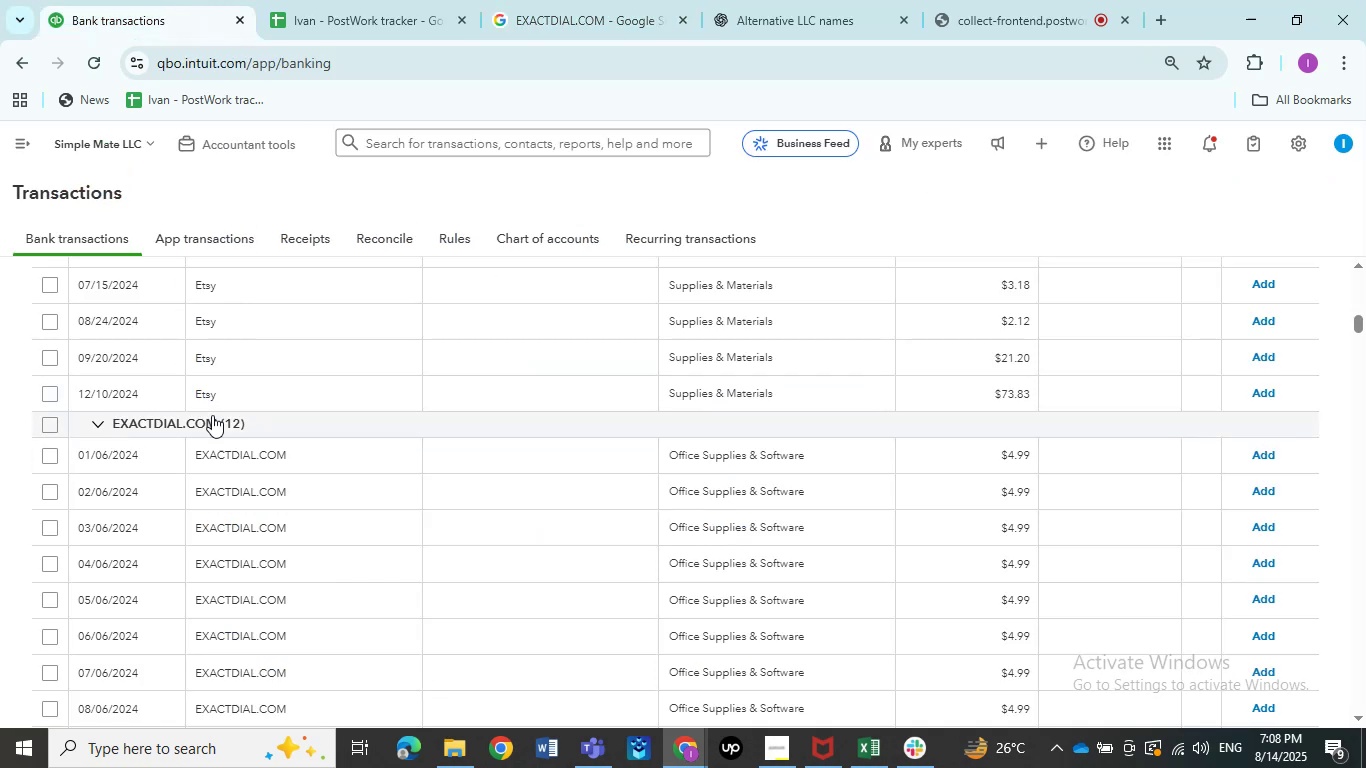 
scroll: coordinate [375, 381], scroll_direction: down, amount: 2.0
 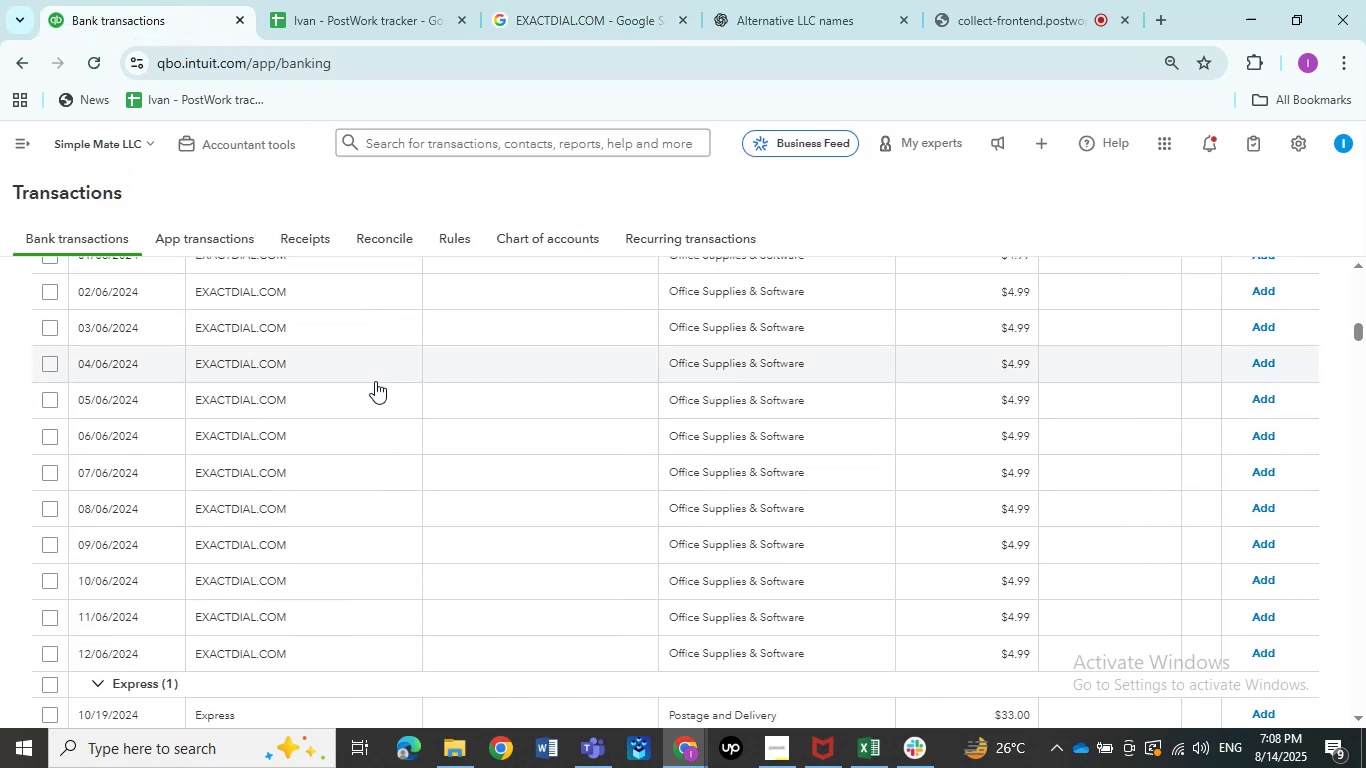 
scroll: coordinate [375, 381], scroll_direction: up, amount: 1.0
 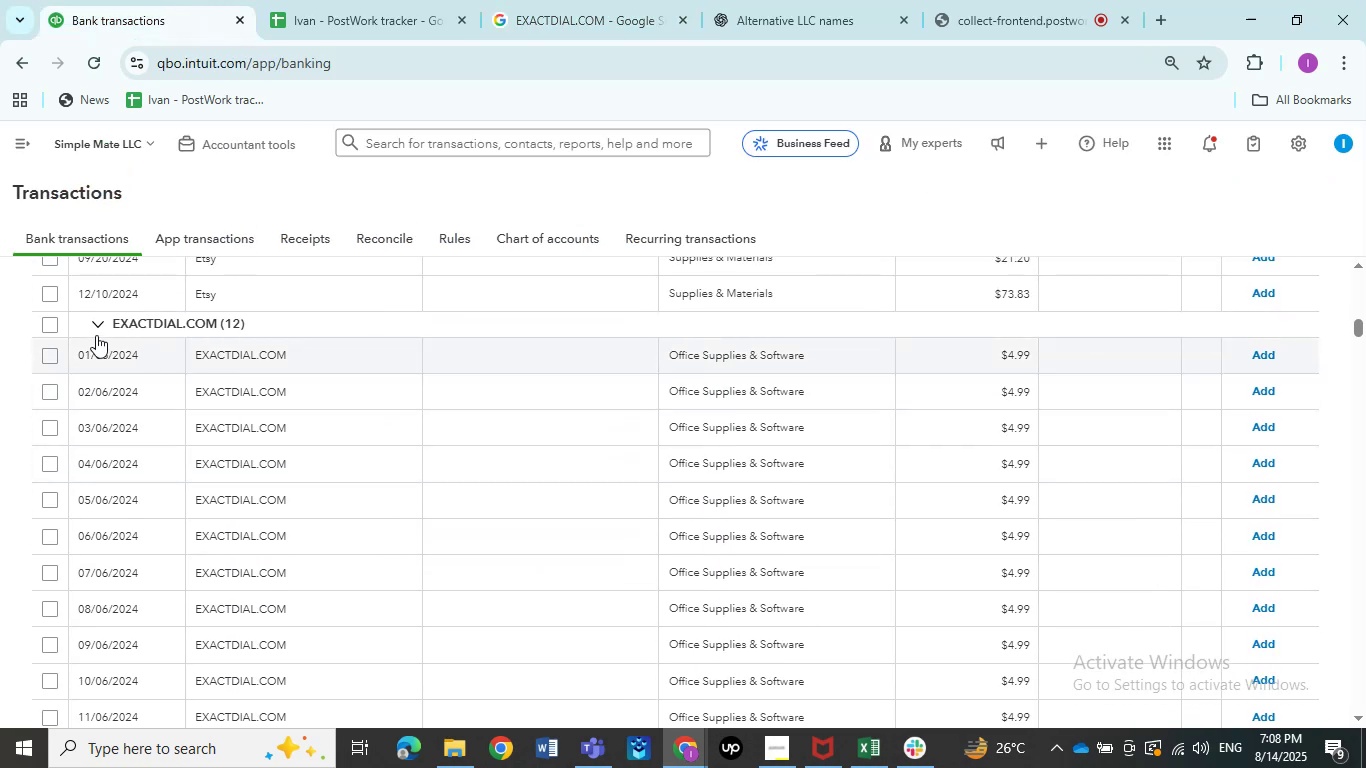 
left_click([44, 330])
 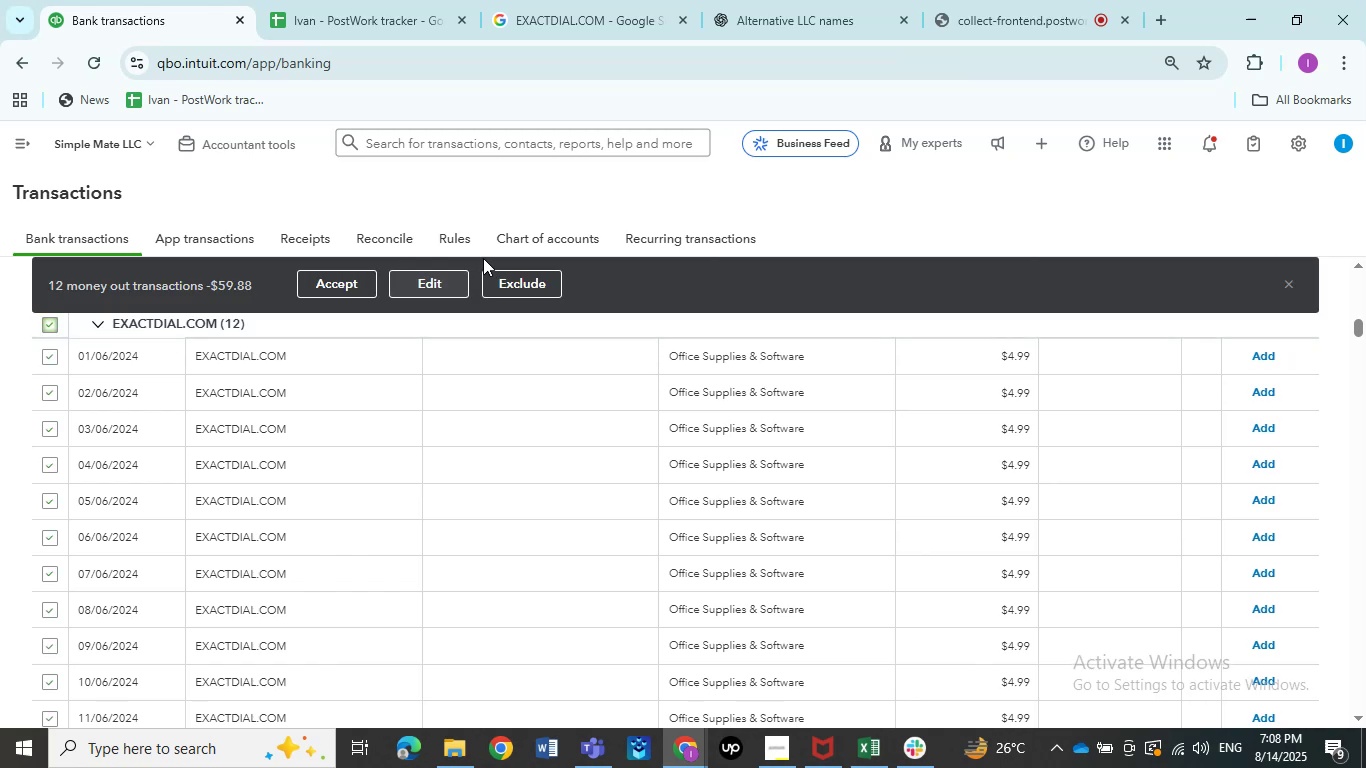 
left_click([442, 288])
 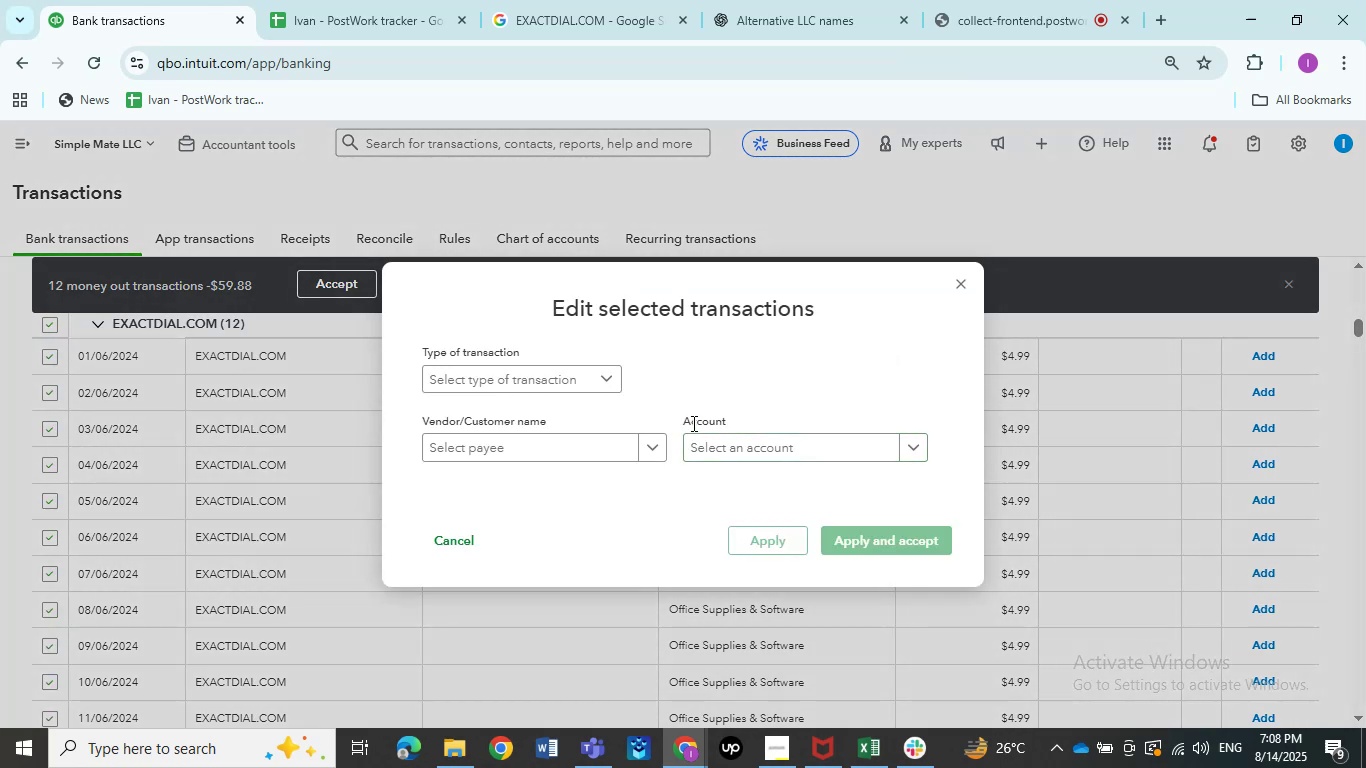 
left_click([736, 445])
 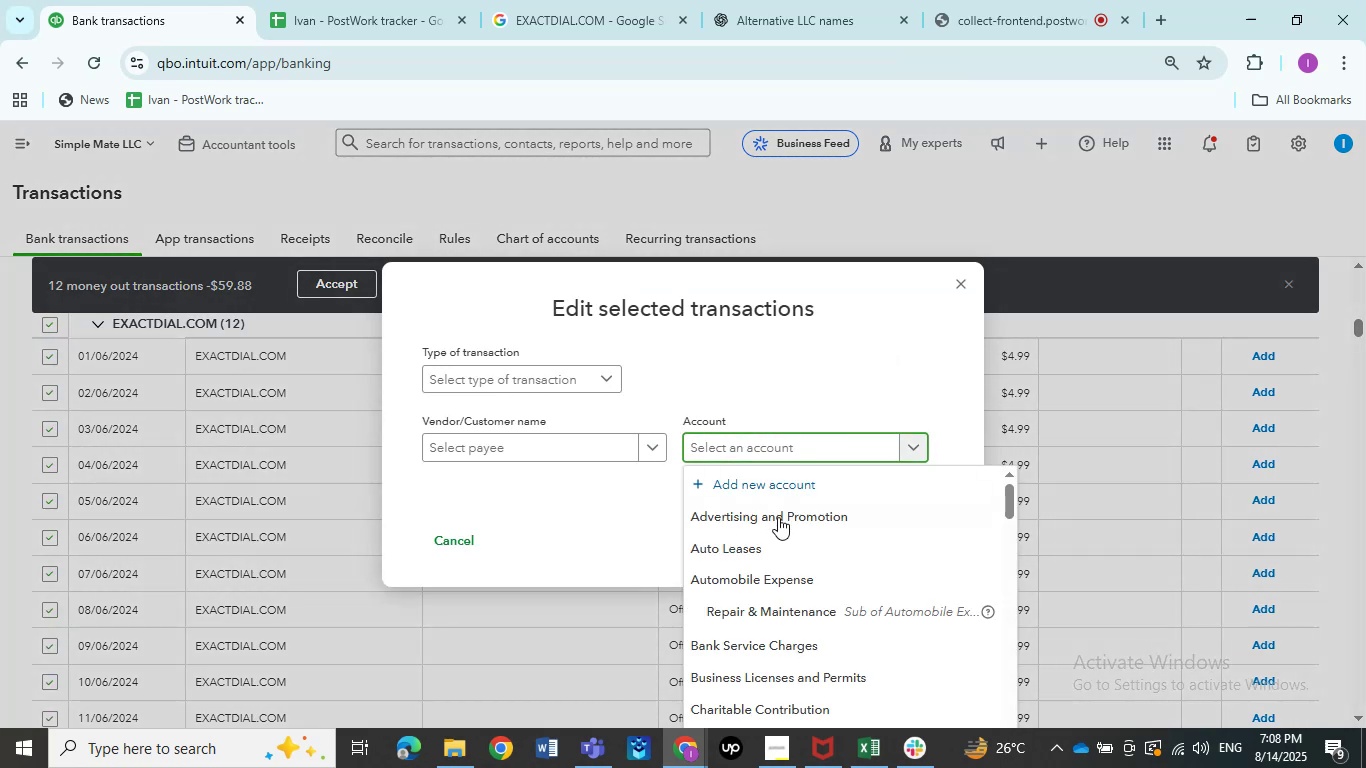 
scroll: coordinate [790, 575], scroll_direction: down, amount: 4.0
 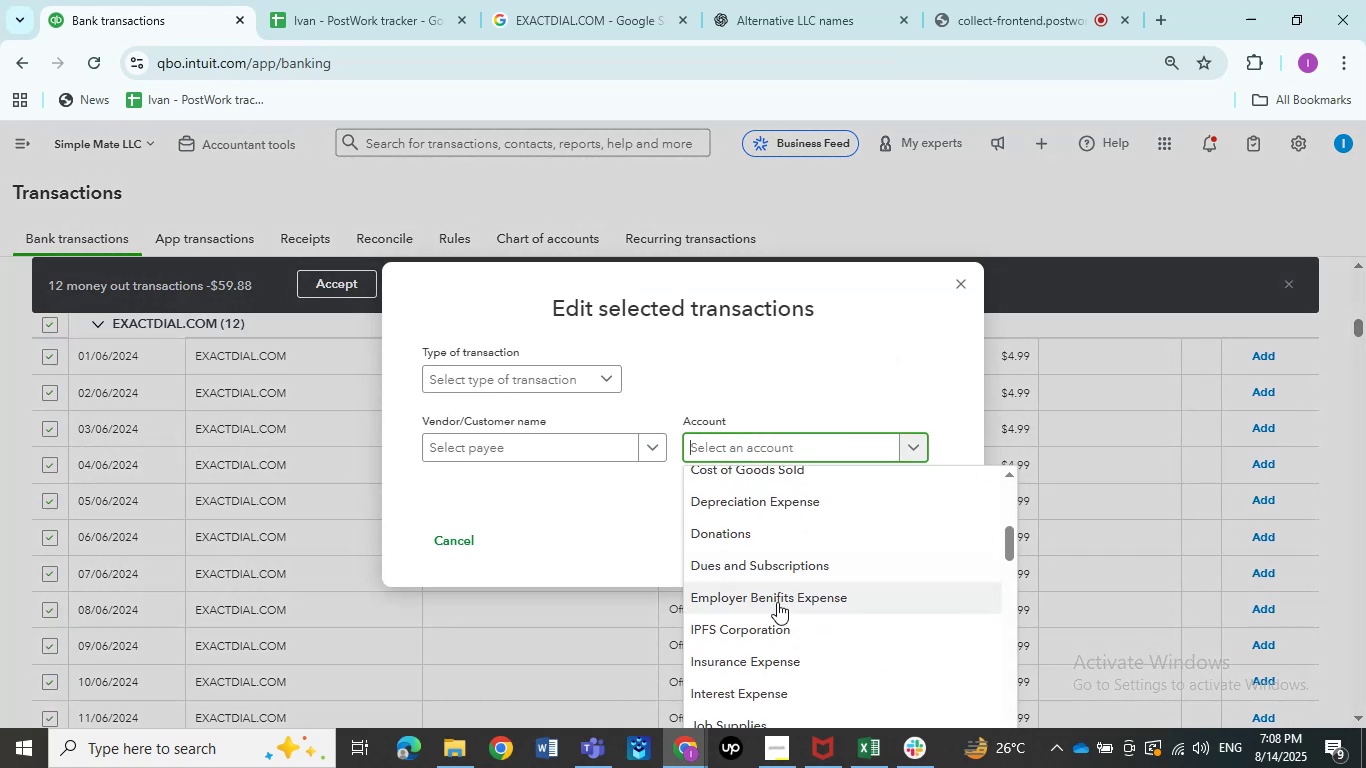 
left_click([779, 569])
 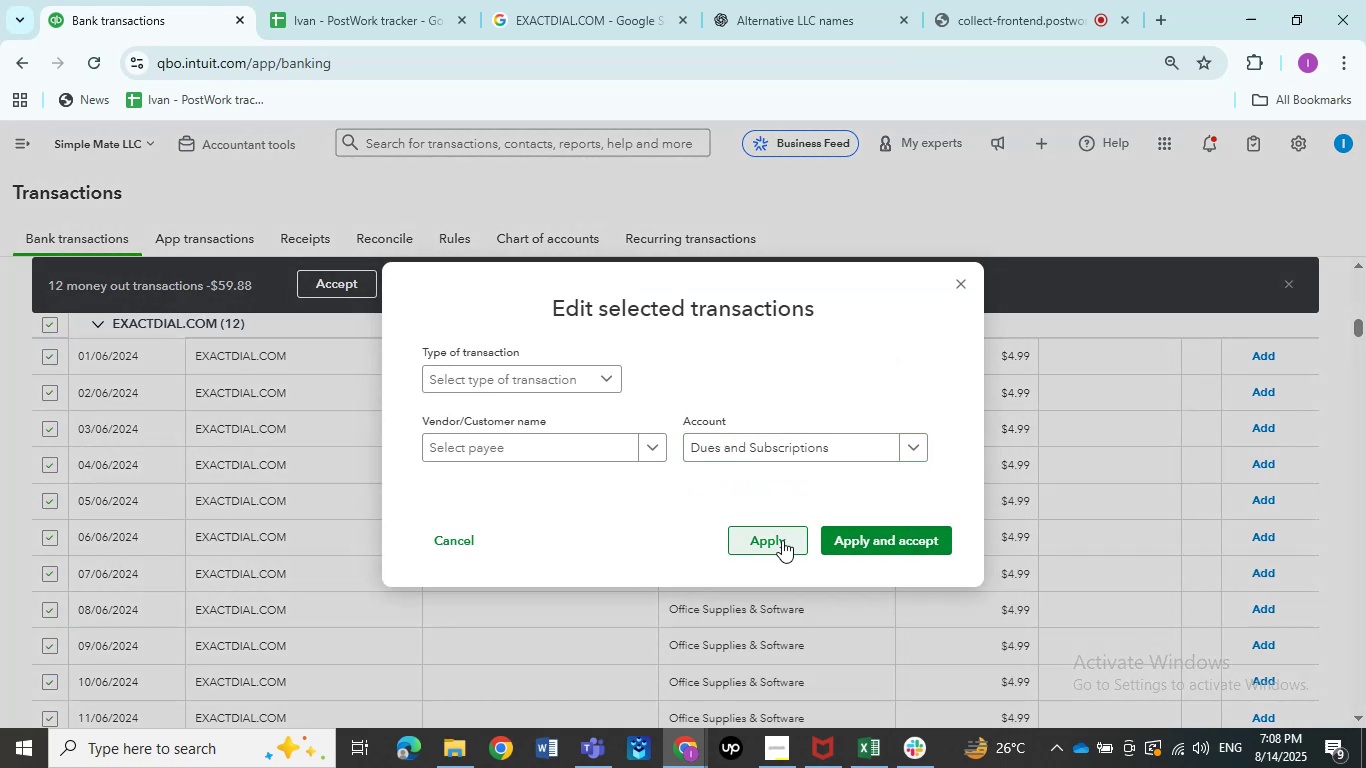 
left_click([782, 540])
 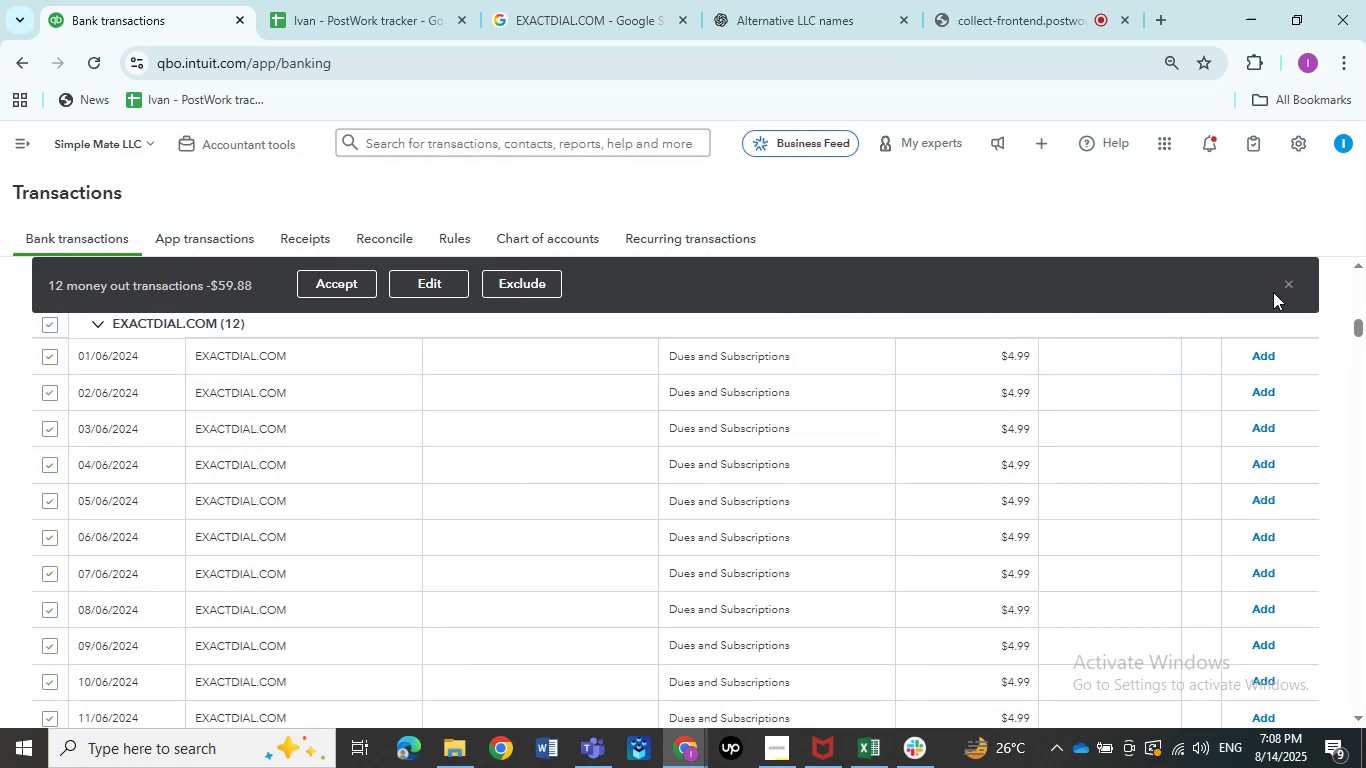 
left_click([1282, 289])
 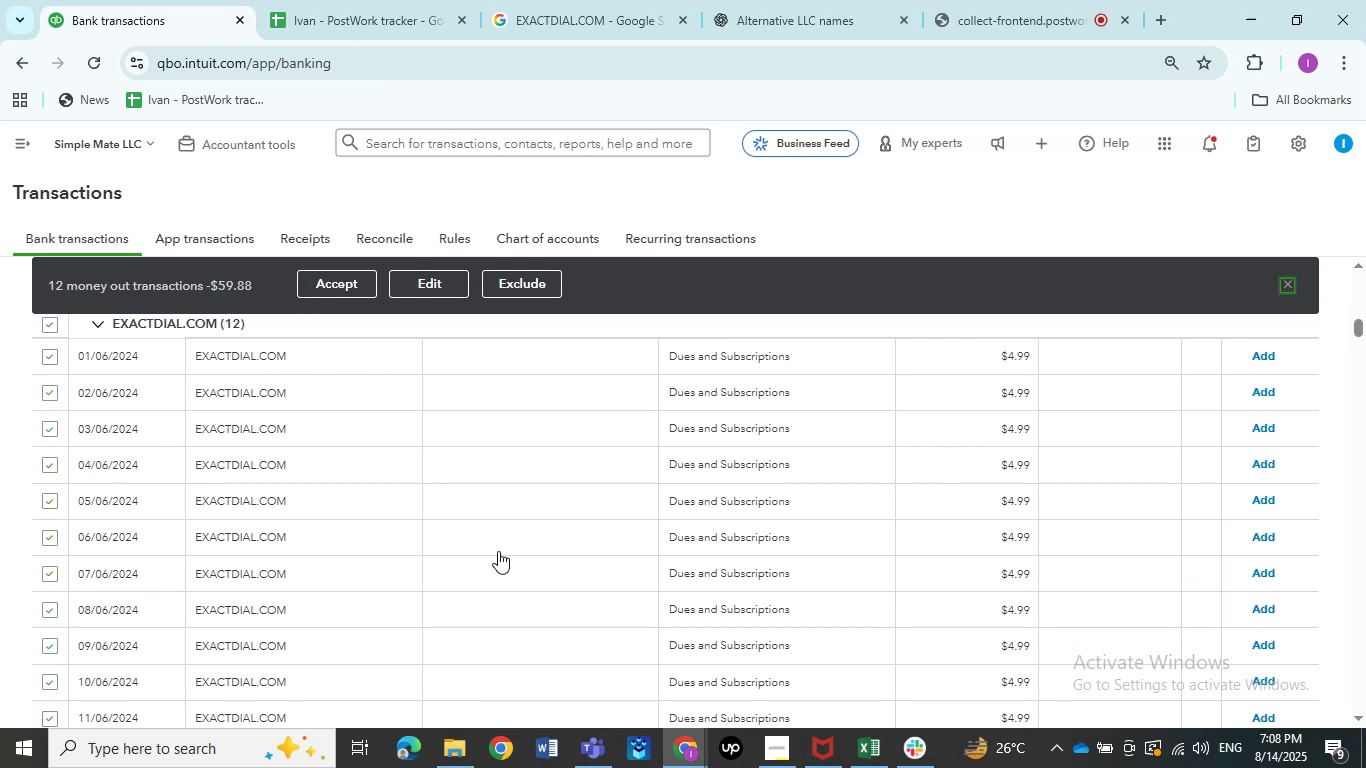 
scroll: coordinate [362, 447], scroll_direction: down, amount: 51.0
 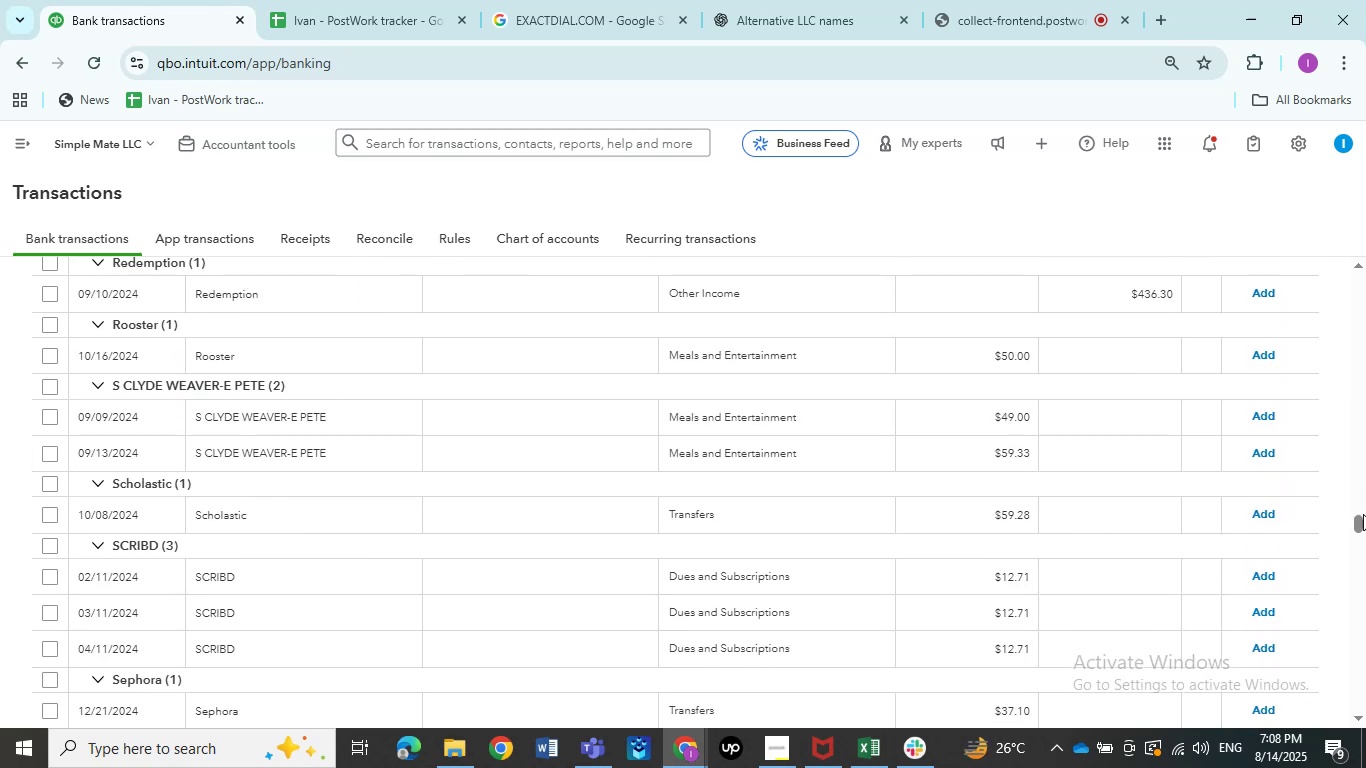 
left_click_drag(start_coordinate=[1354, 529], to_coordinate=[1365, 207])
 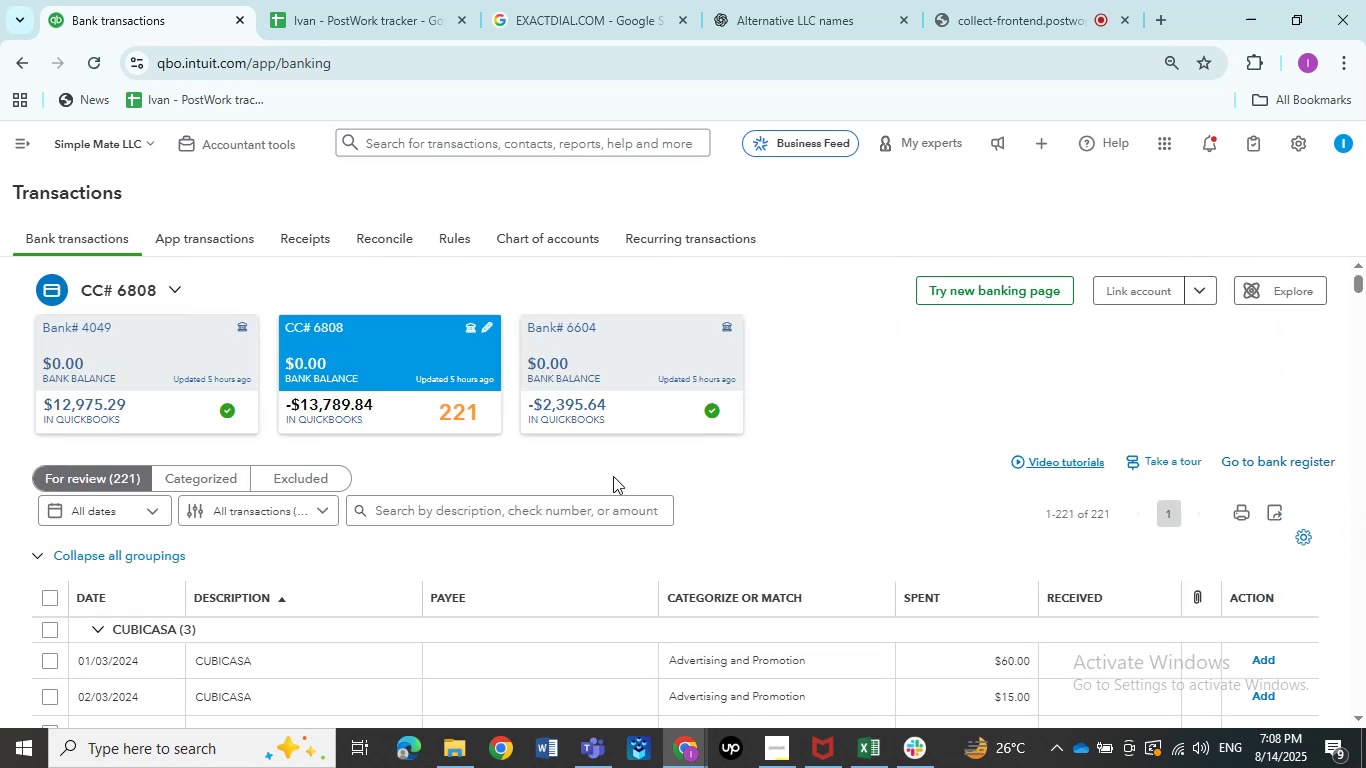 
scroll: coordinate [581, 494], scroll_direction: down, amount: 2.0
 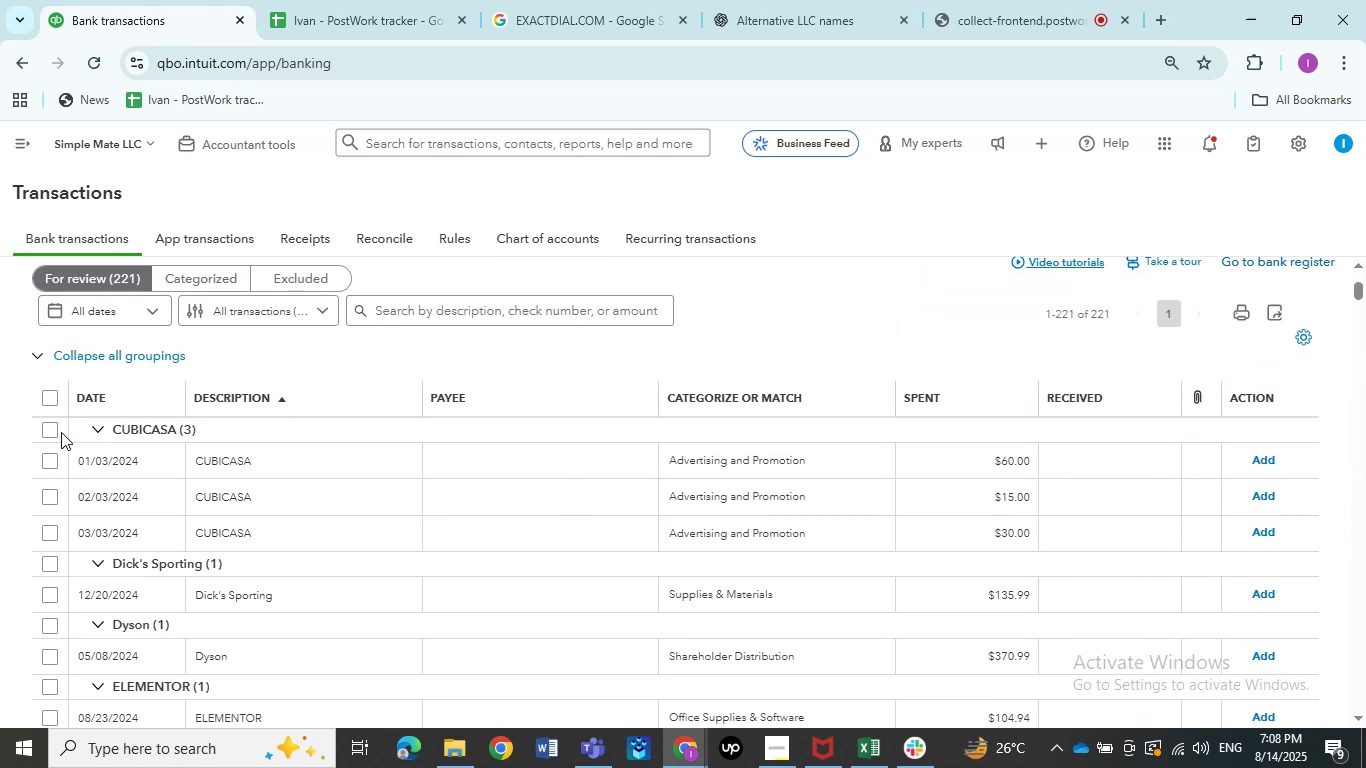 
left_click([52, 432])
 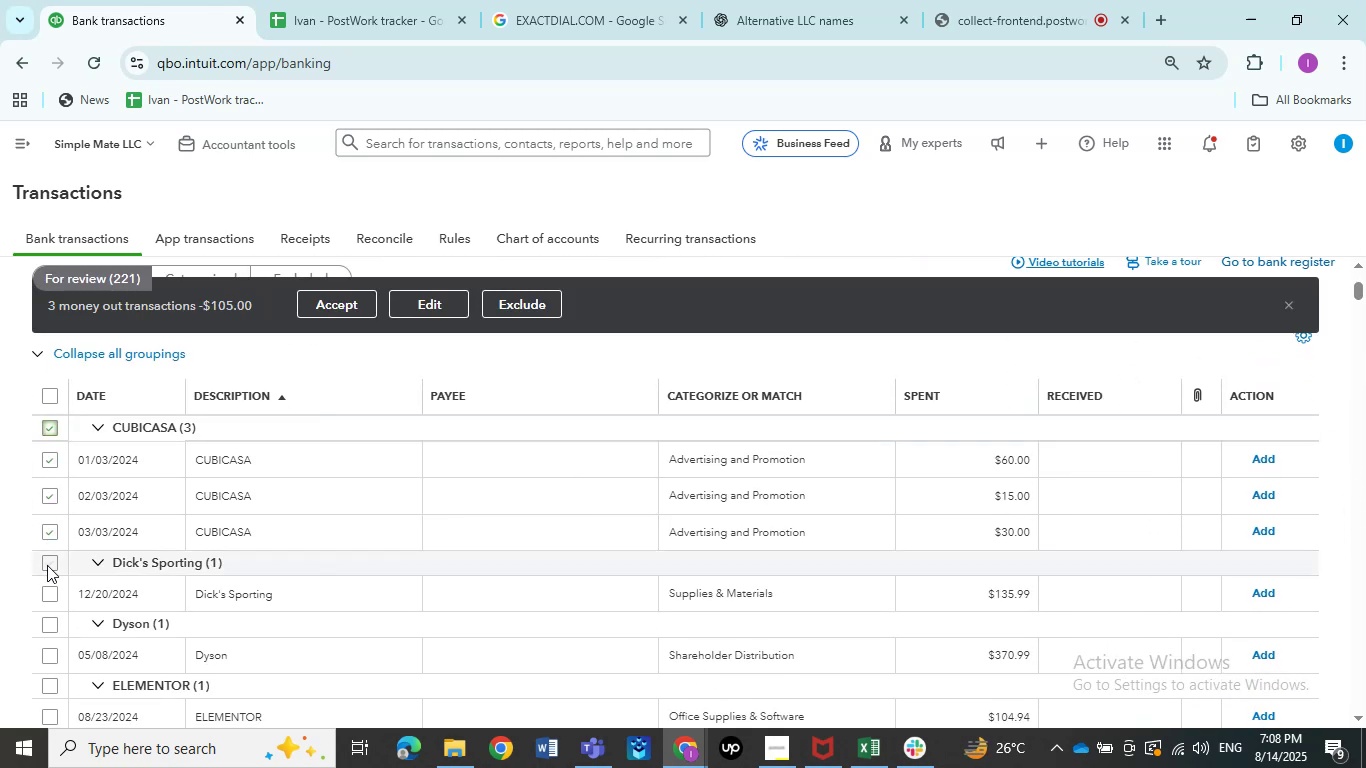 
left_click([47, 565])
 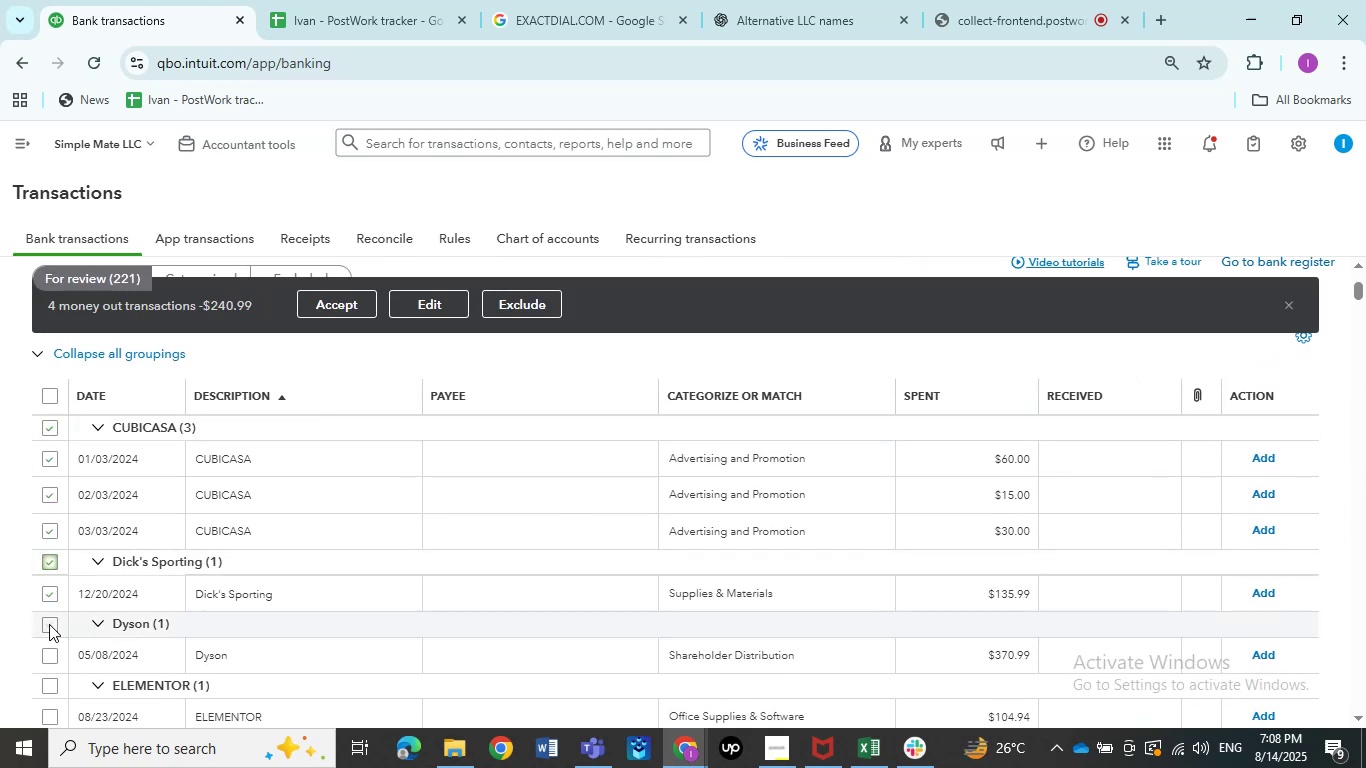 
left_click([49, 624])
 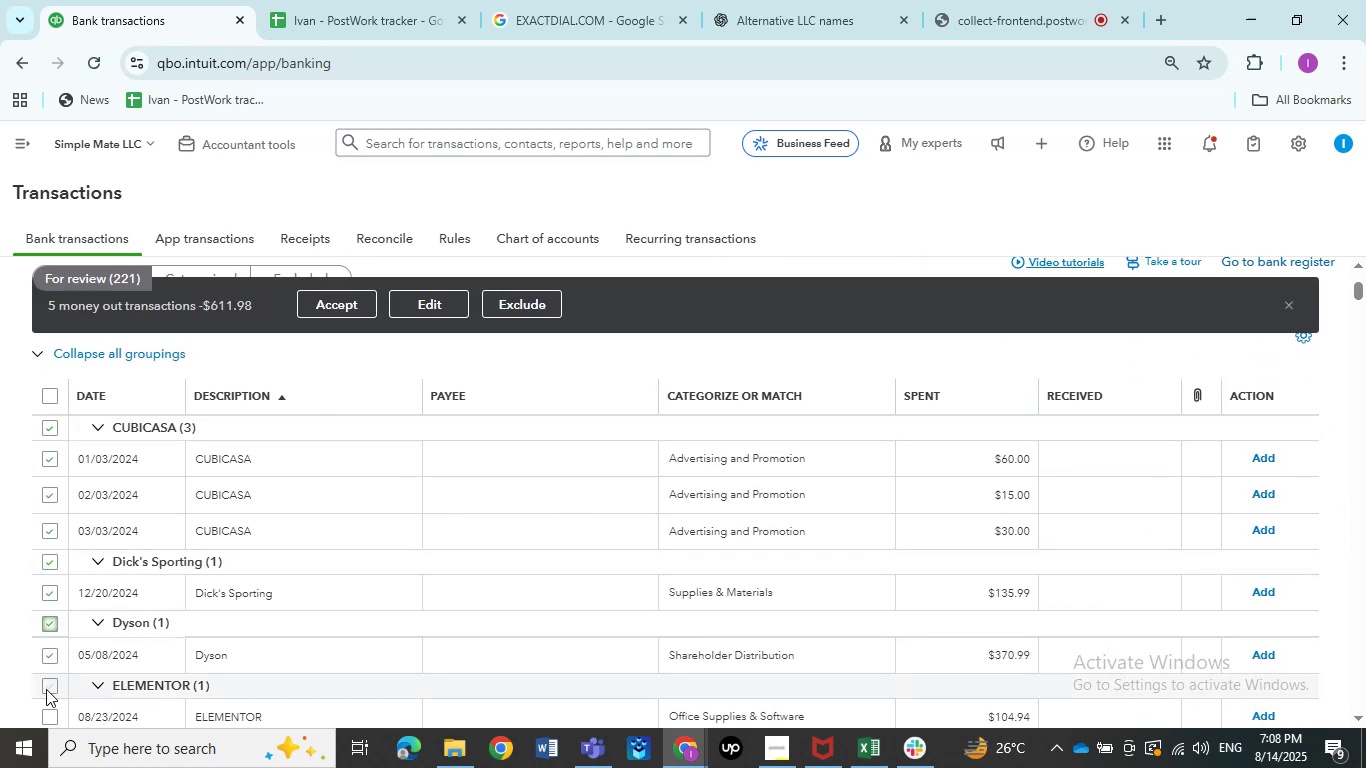 
left_click([46, 689])
 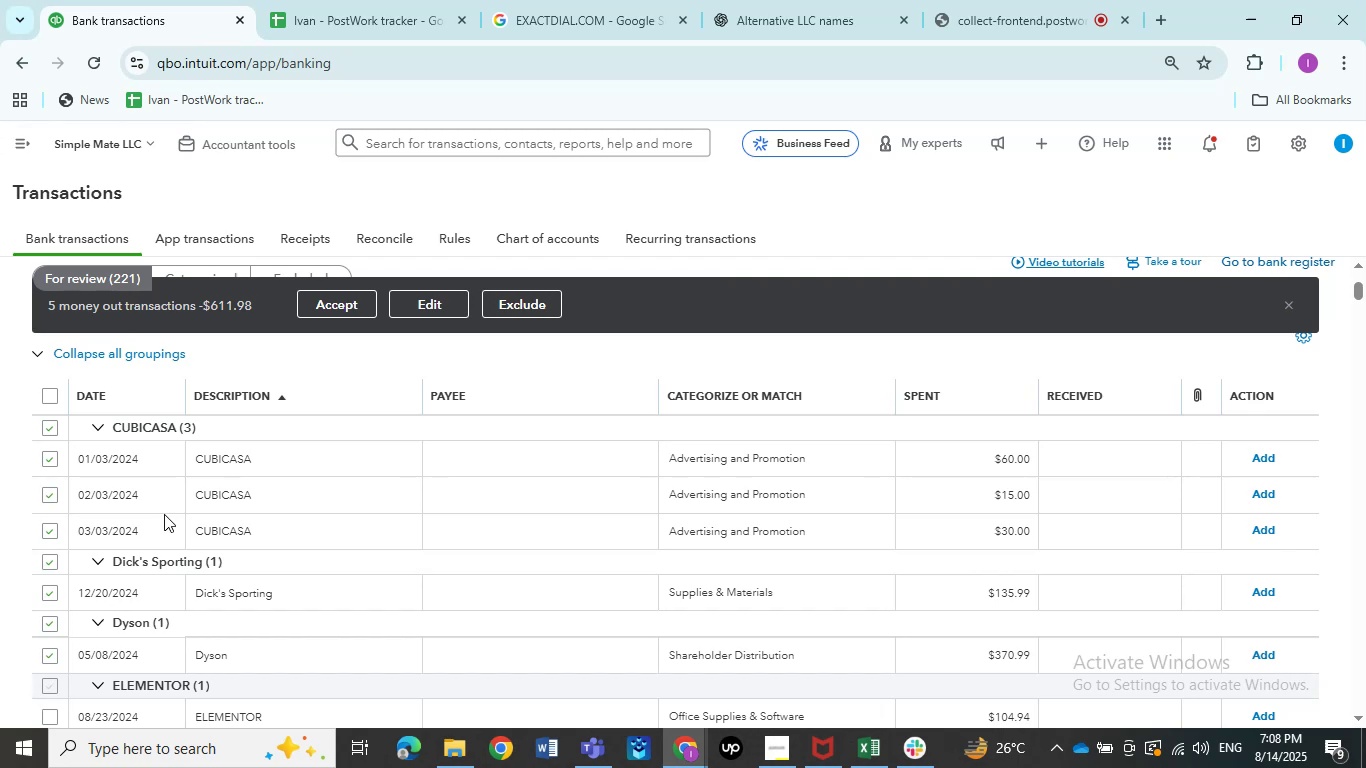 
scroll: coordinate [164, 514], scroll_direction: down, amount: 3.0
 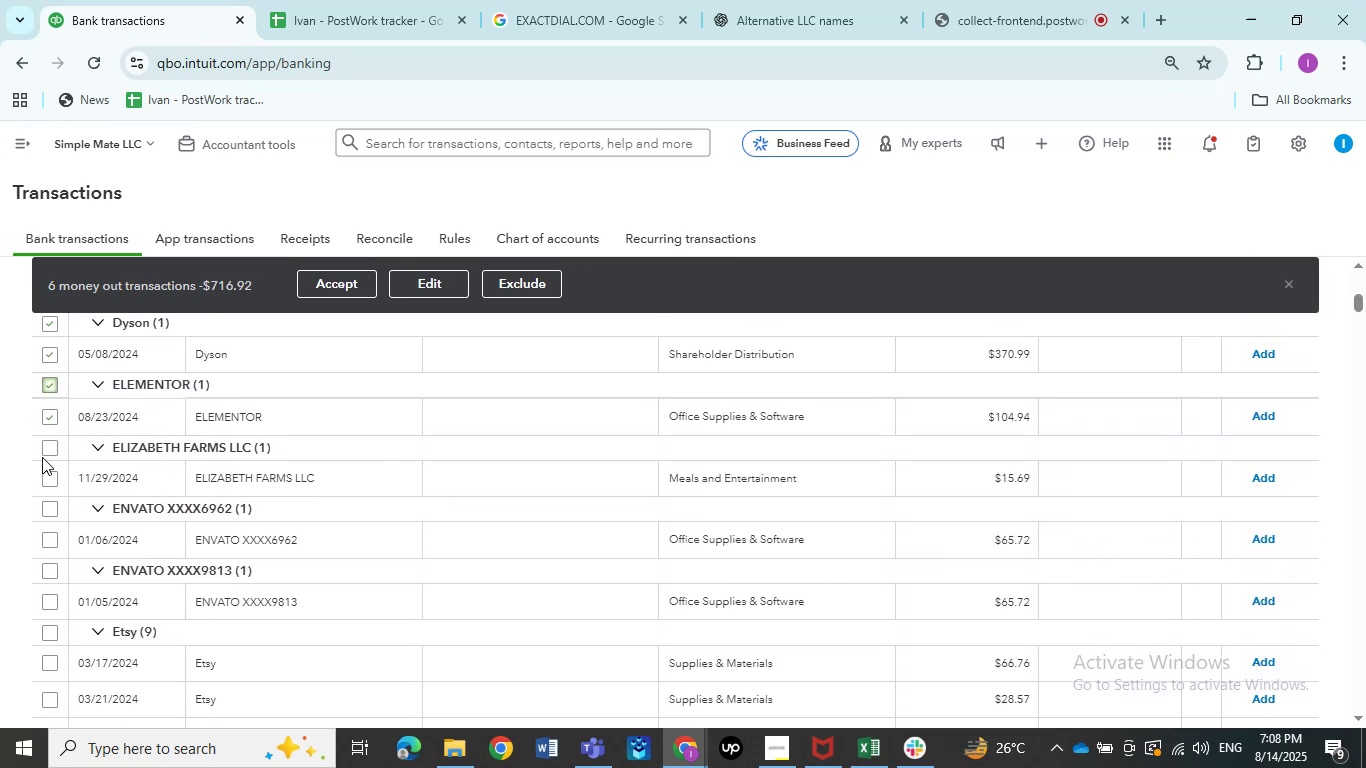 
left_click([44, 454])
 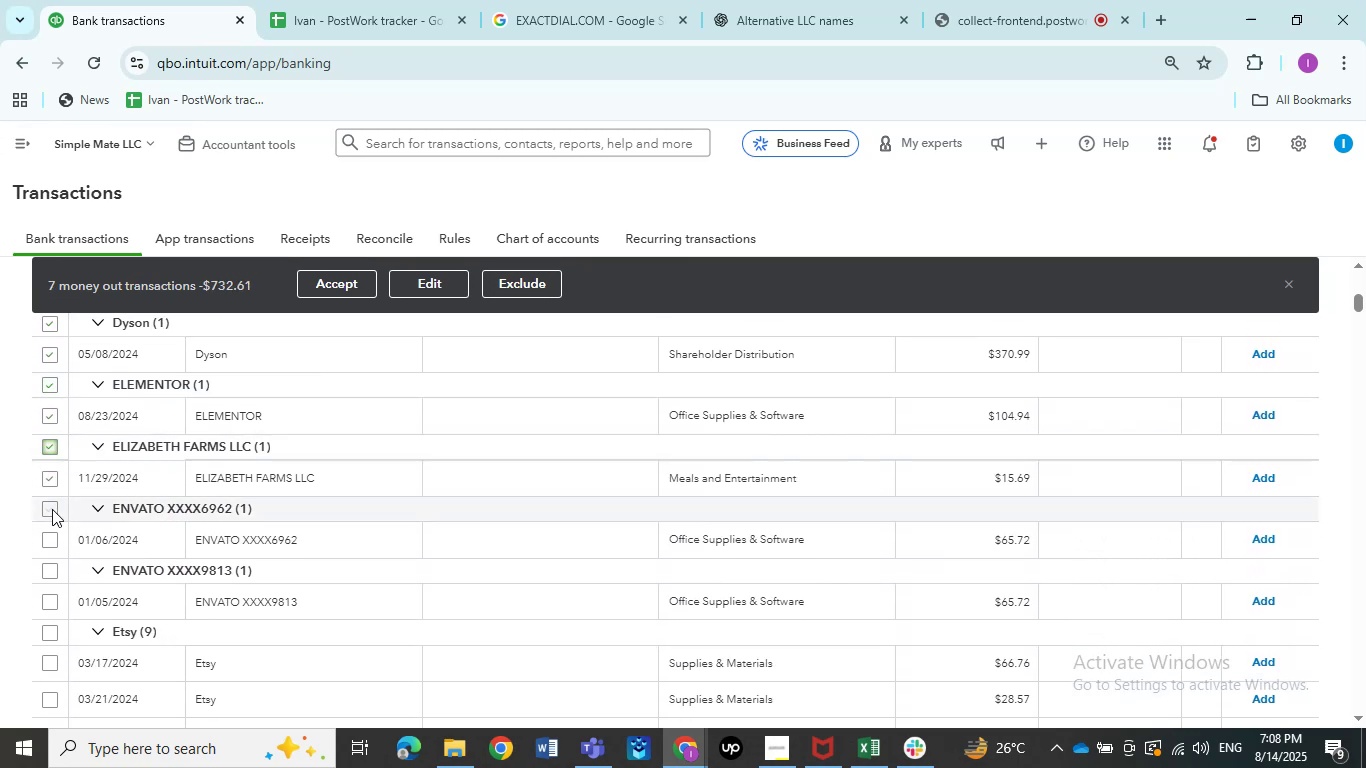 
left_click([52, 509])
 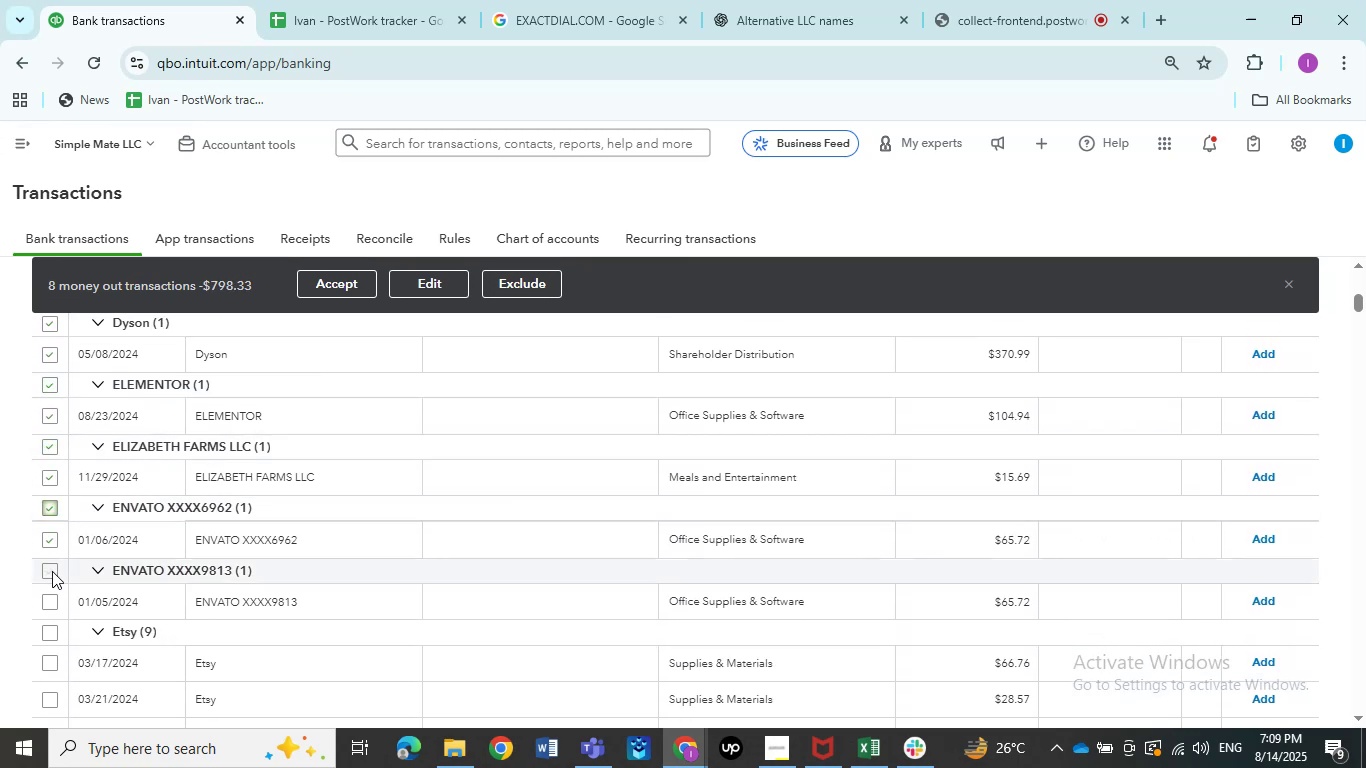 
left_click([52, 571])
 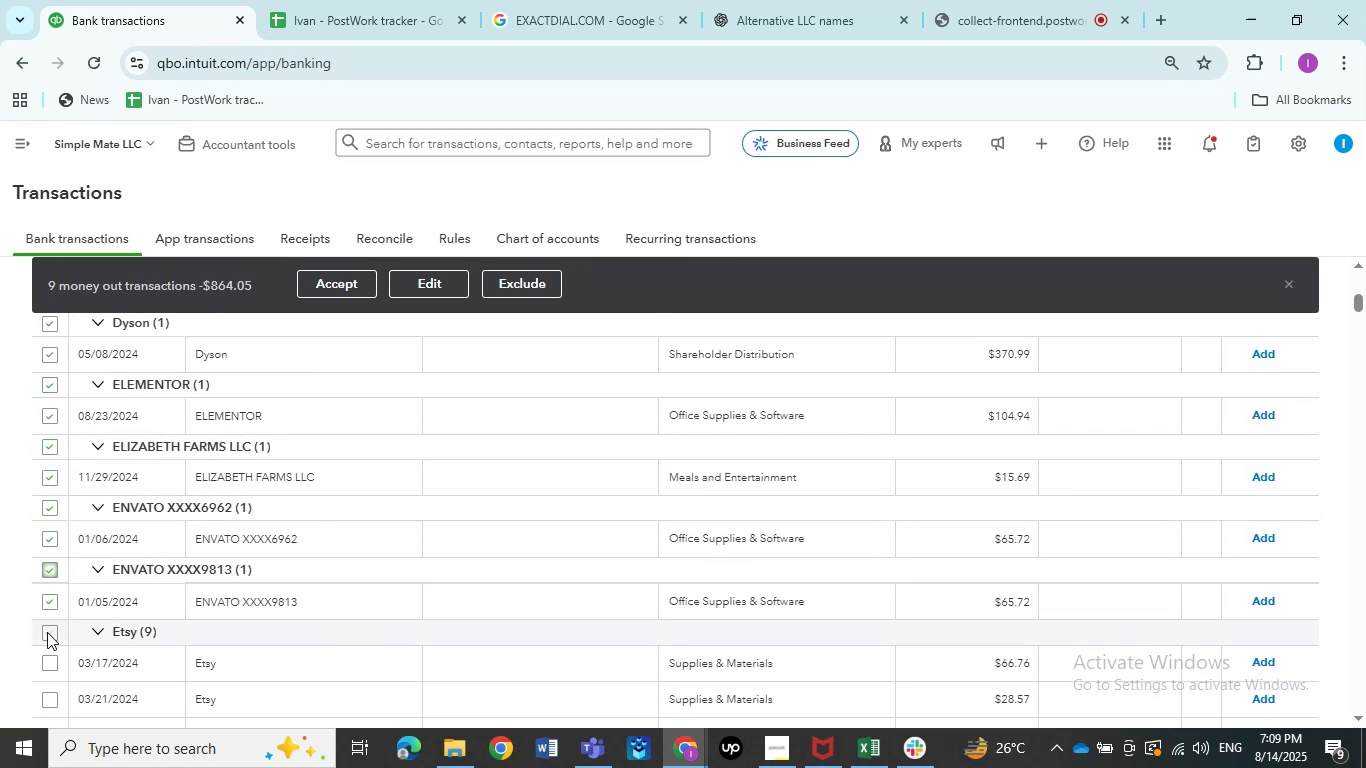 
left_click([47, 633])
 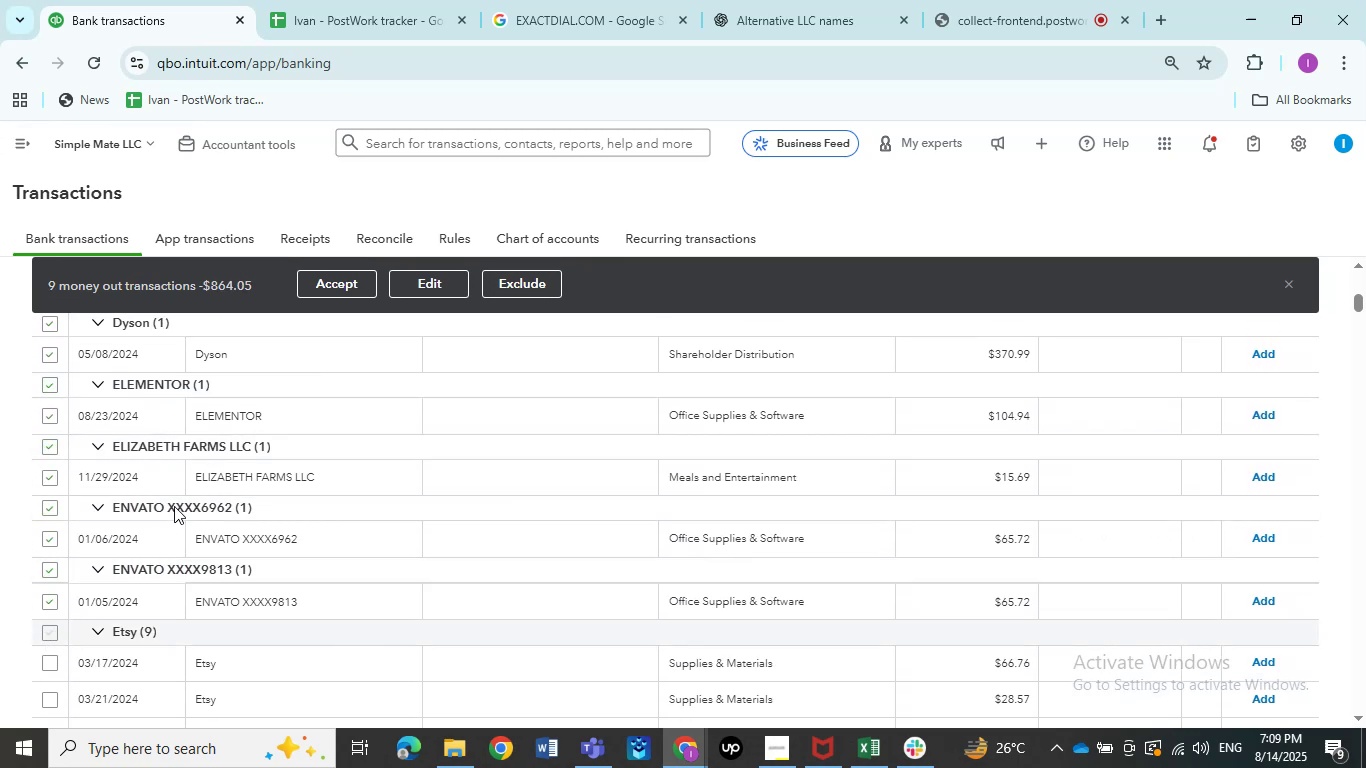 
scroll: coordinate [174, 505], scroll_direction: down, amount: 5.0
 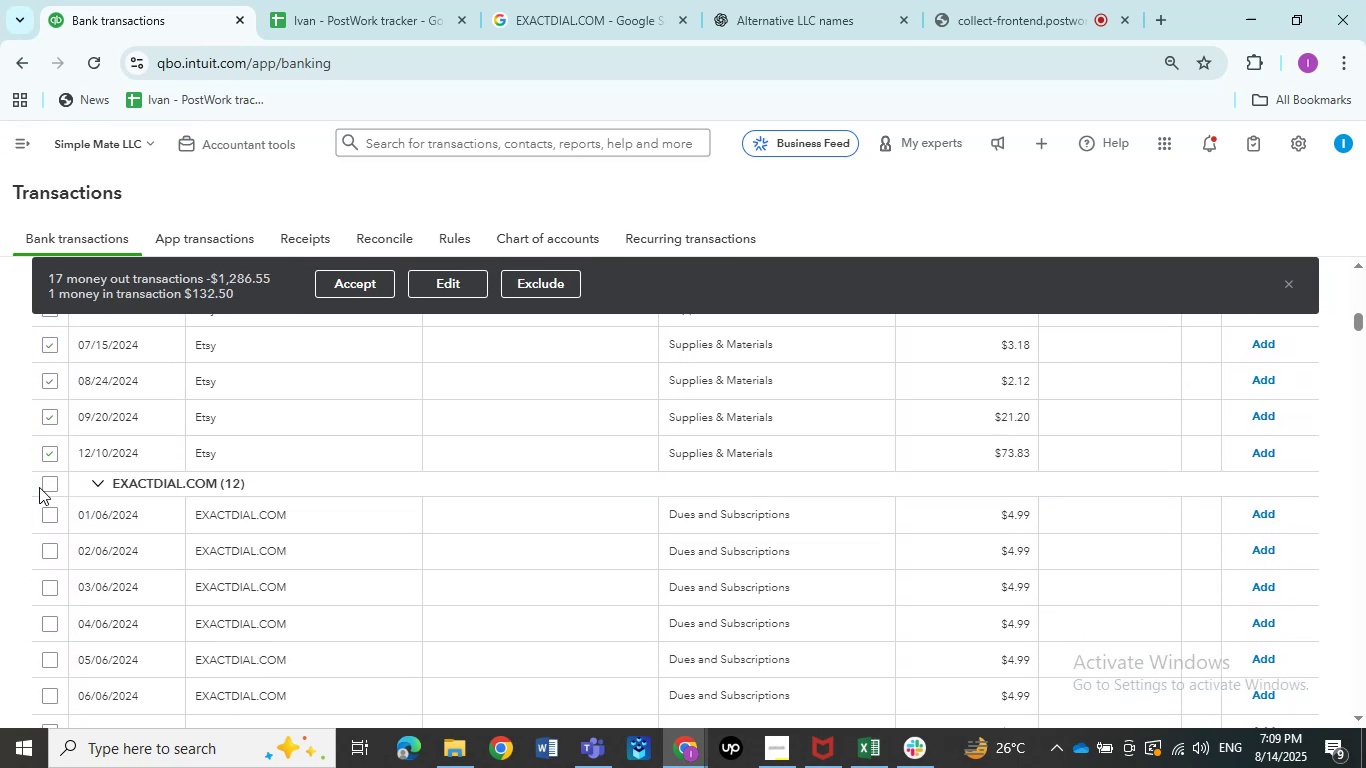 
double_click([46, 486])
 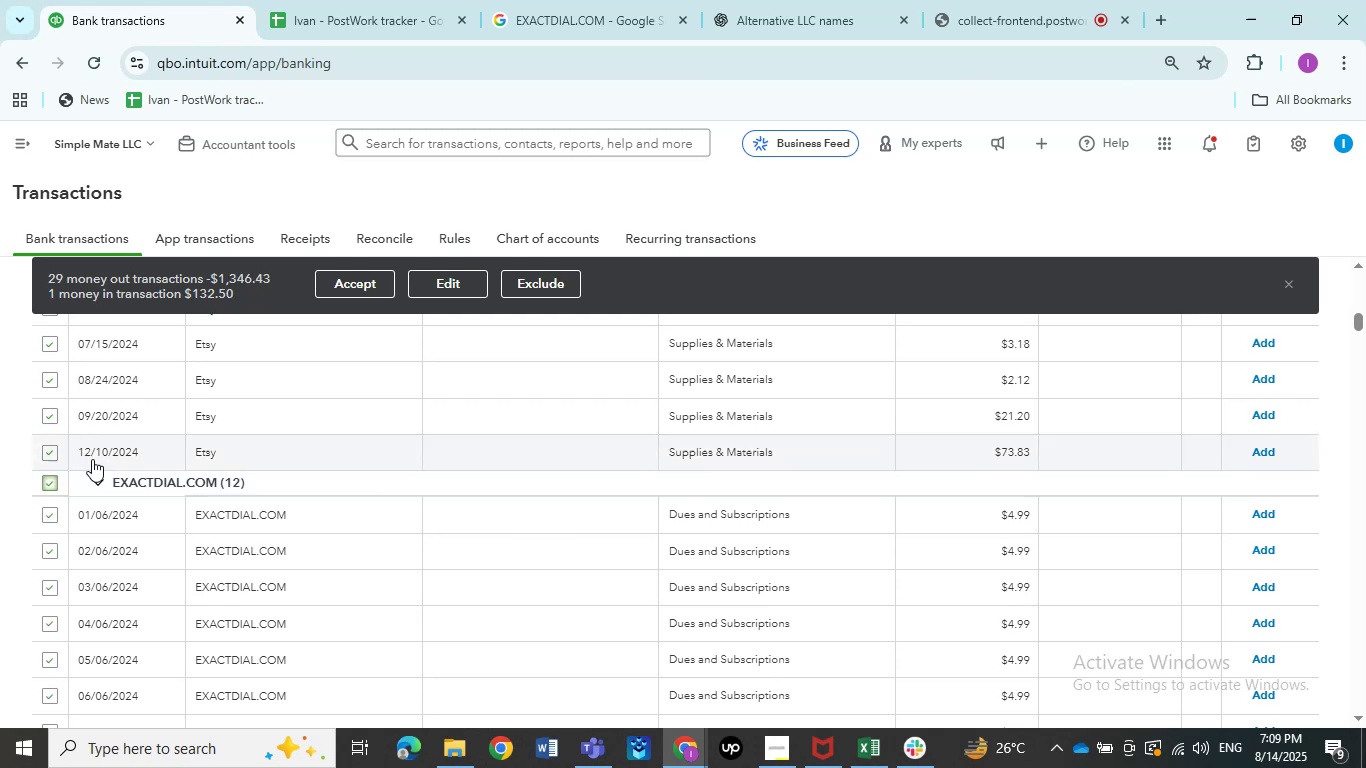 
scroll: coordinate [92, 459], scroll_direction: down, amount: 5.0
 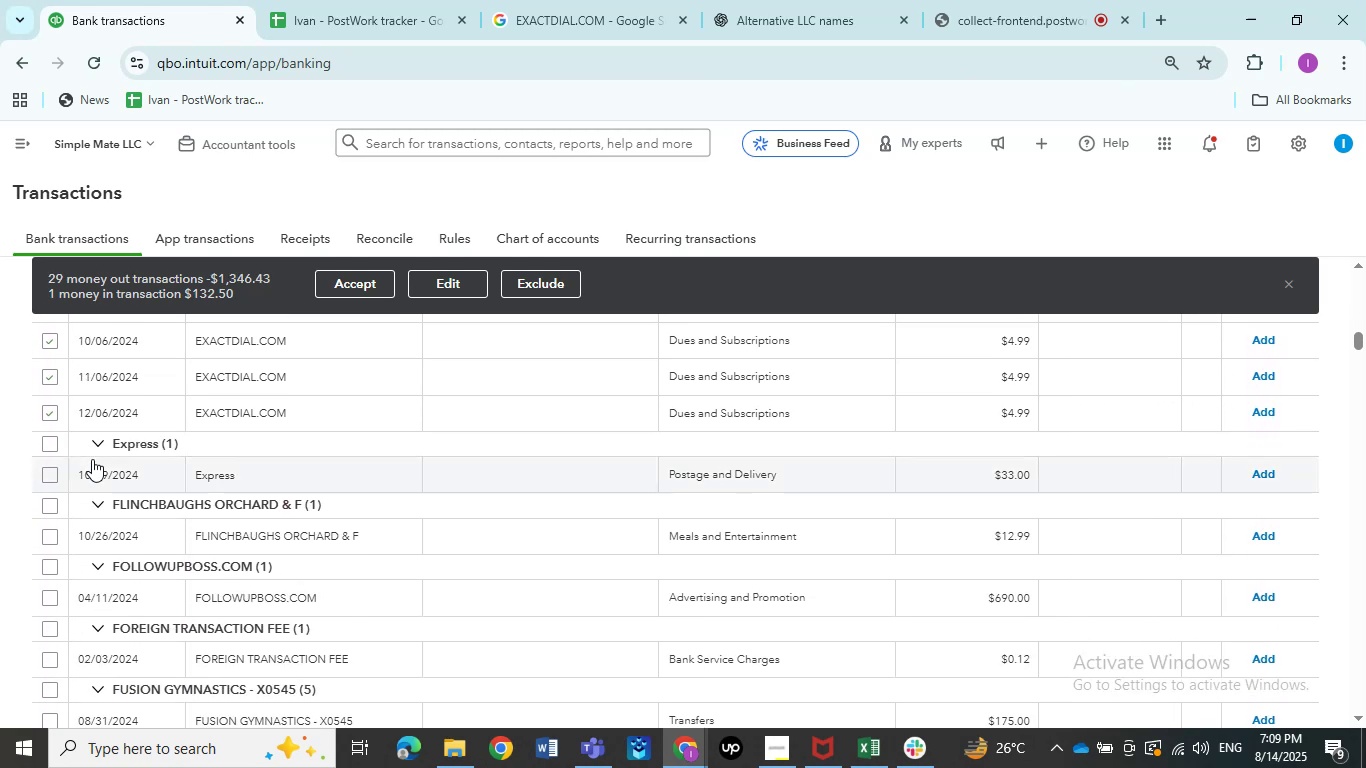 
left_click([219, 458])
 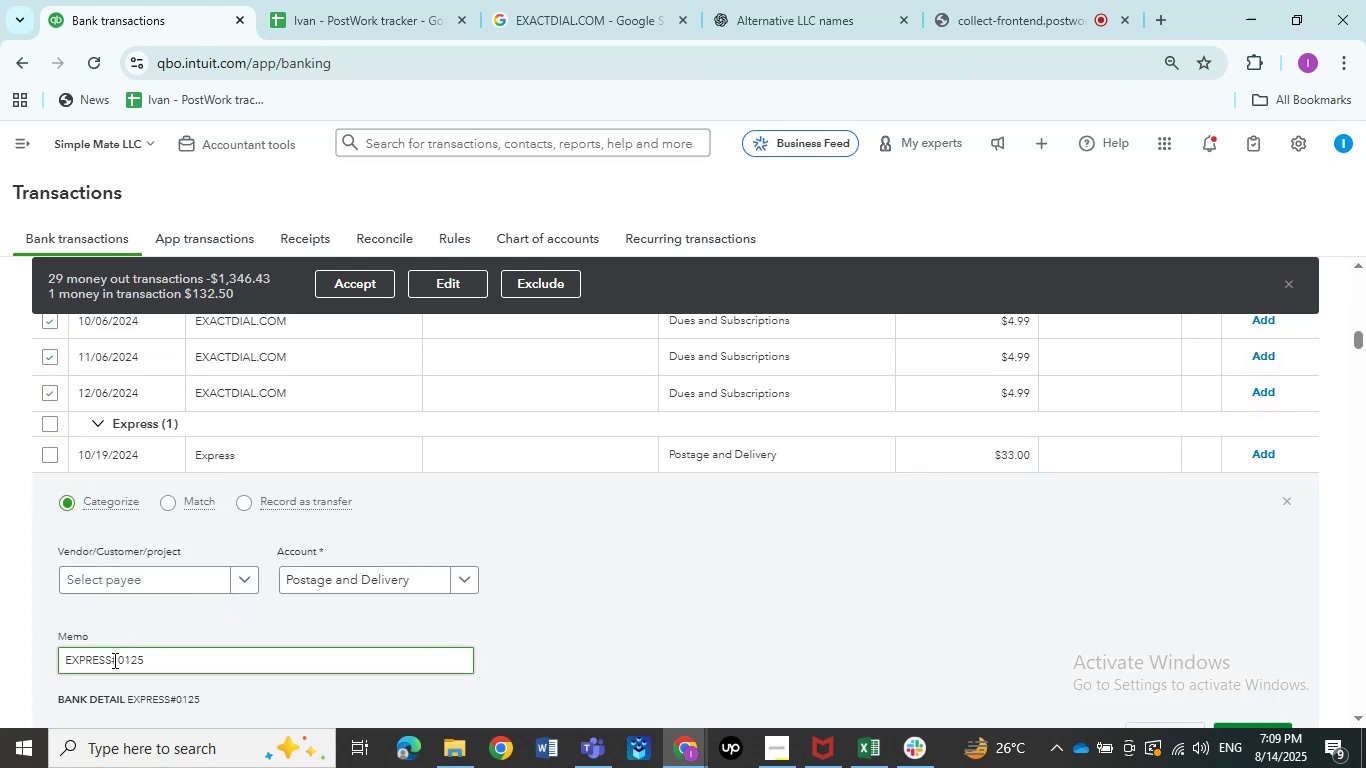 
left_click_drag(start_coordinate=[111, 660], to_coordinate=[0, 660])
 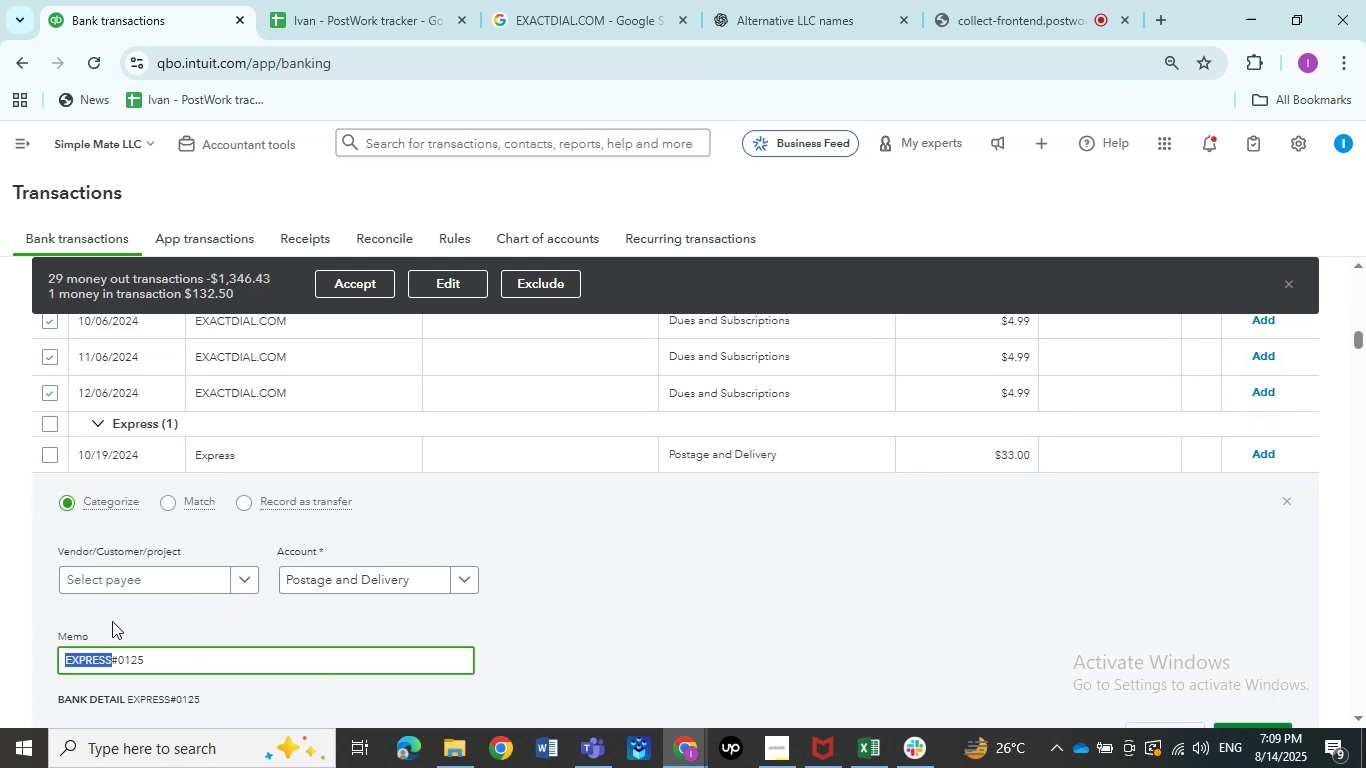 
key(Control+C)
 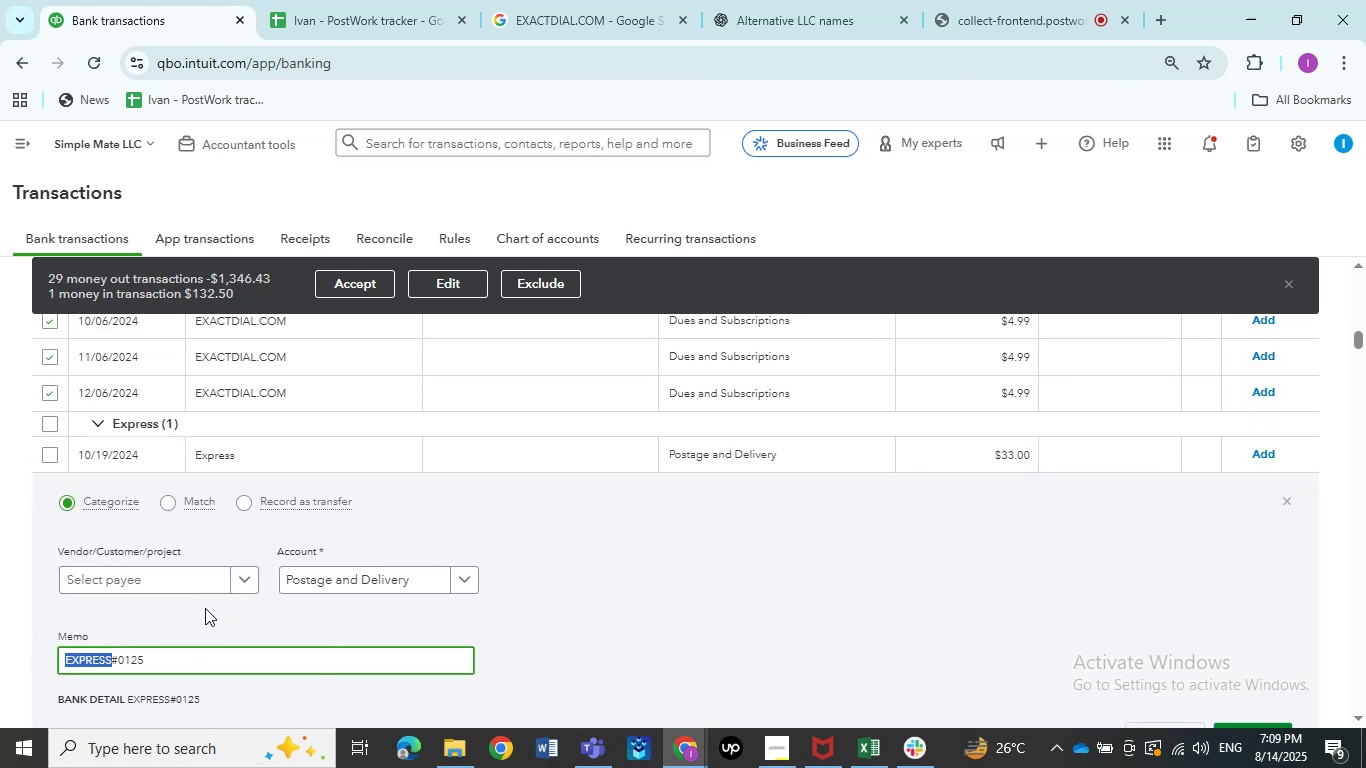 
key(Control+C)
 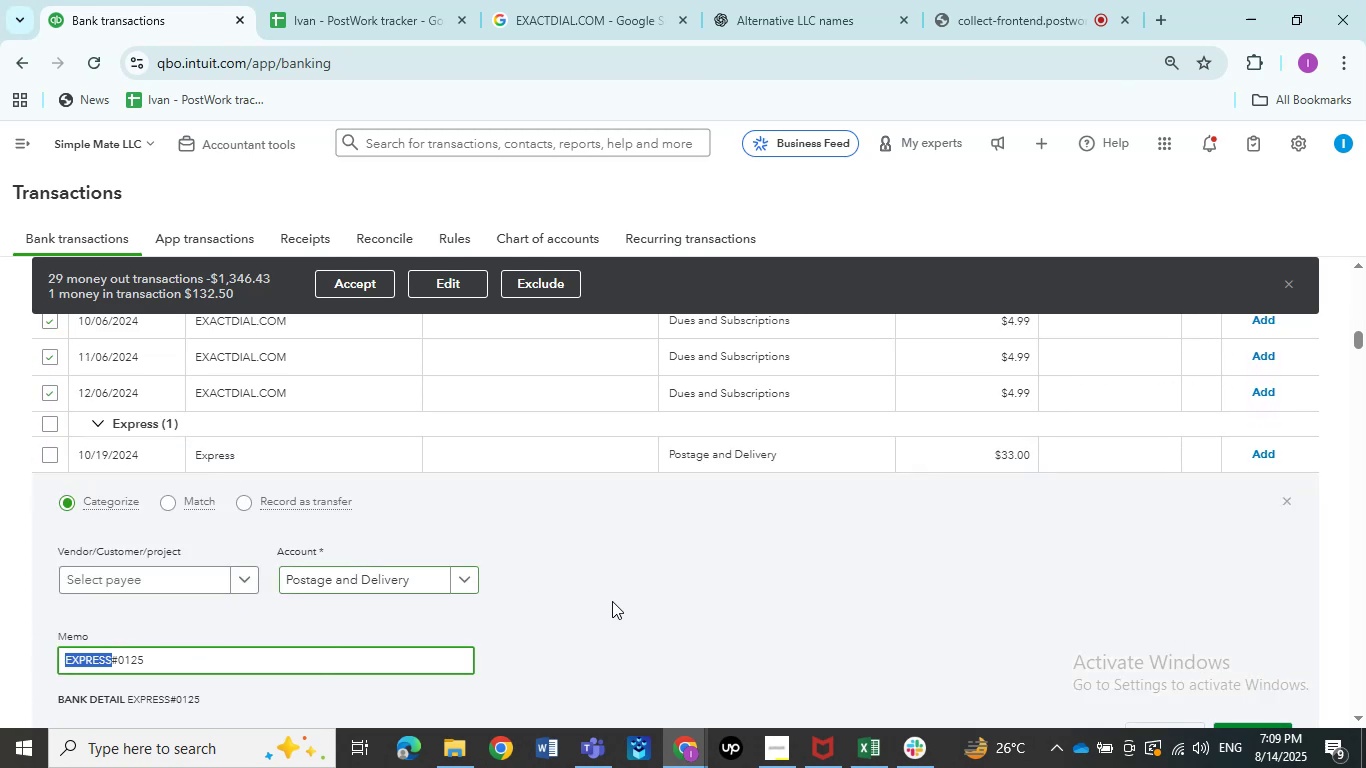 
left_click([623, 603])
 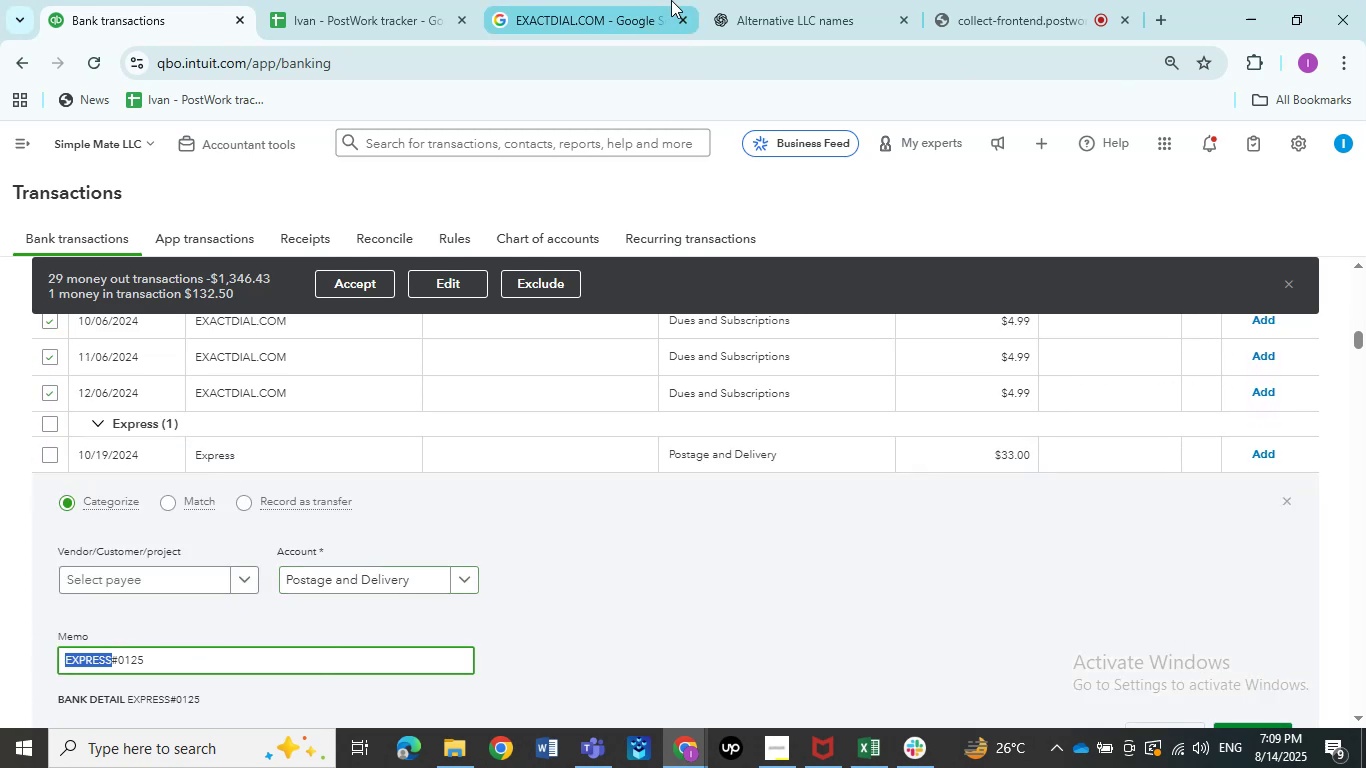 
left_click([668, 0])
 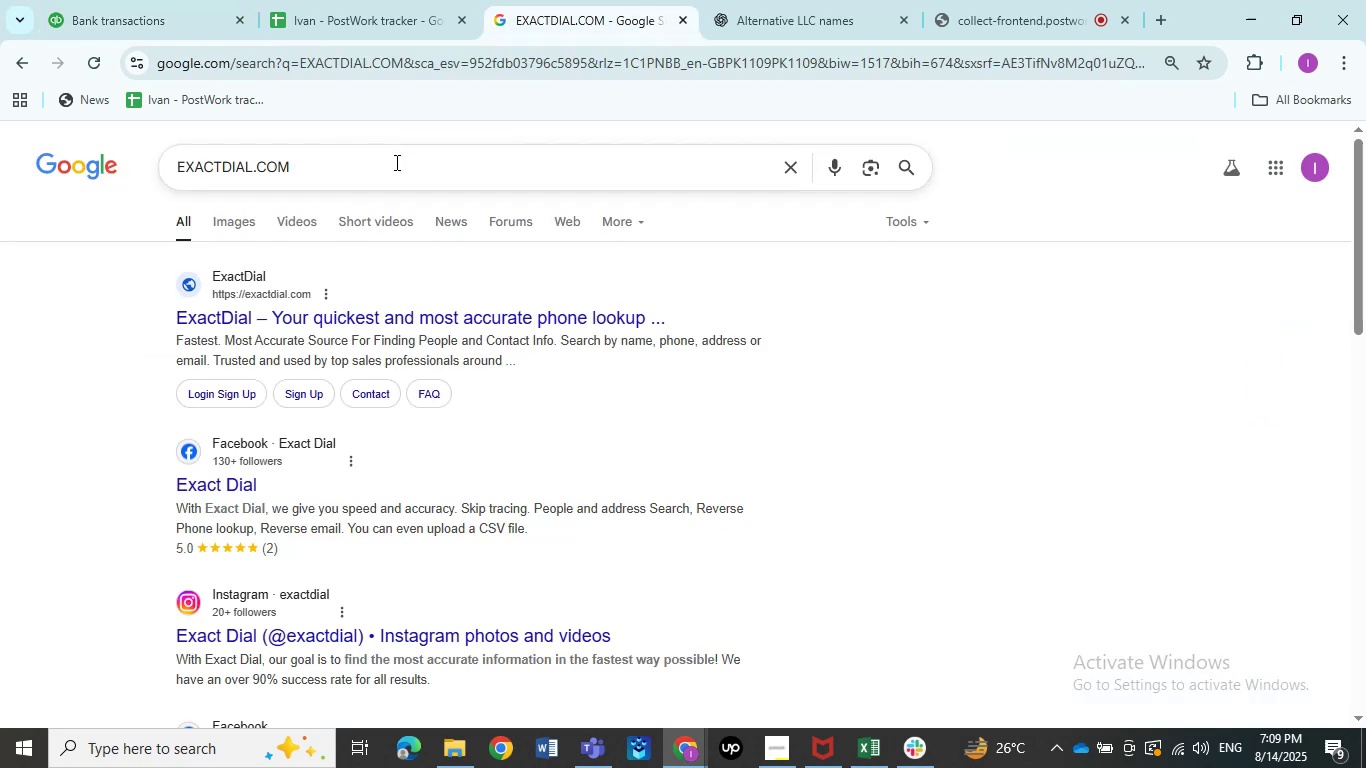 
left_click_drag(start_coordinate=[394, 164], to_coordinate=[0, 194])
 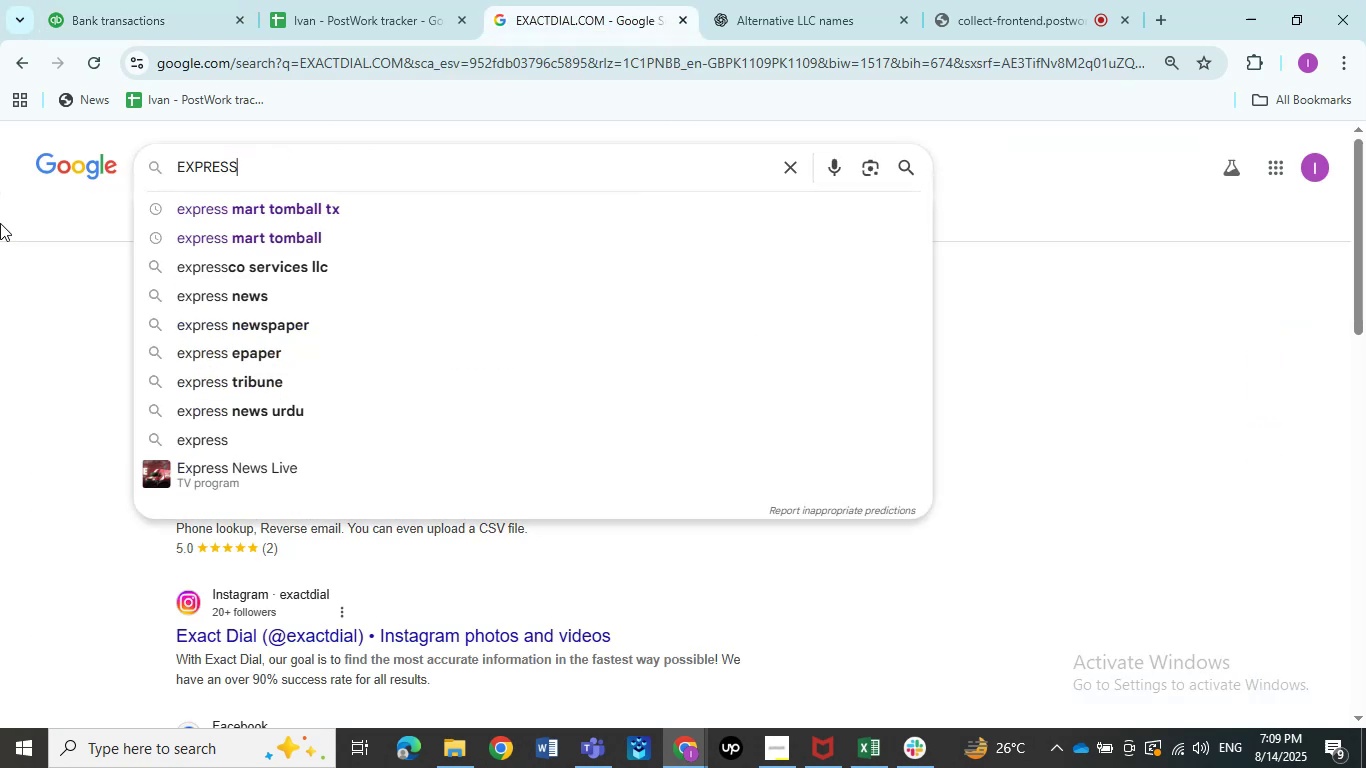 
key(Control+ControlLeft)
 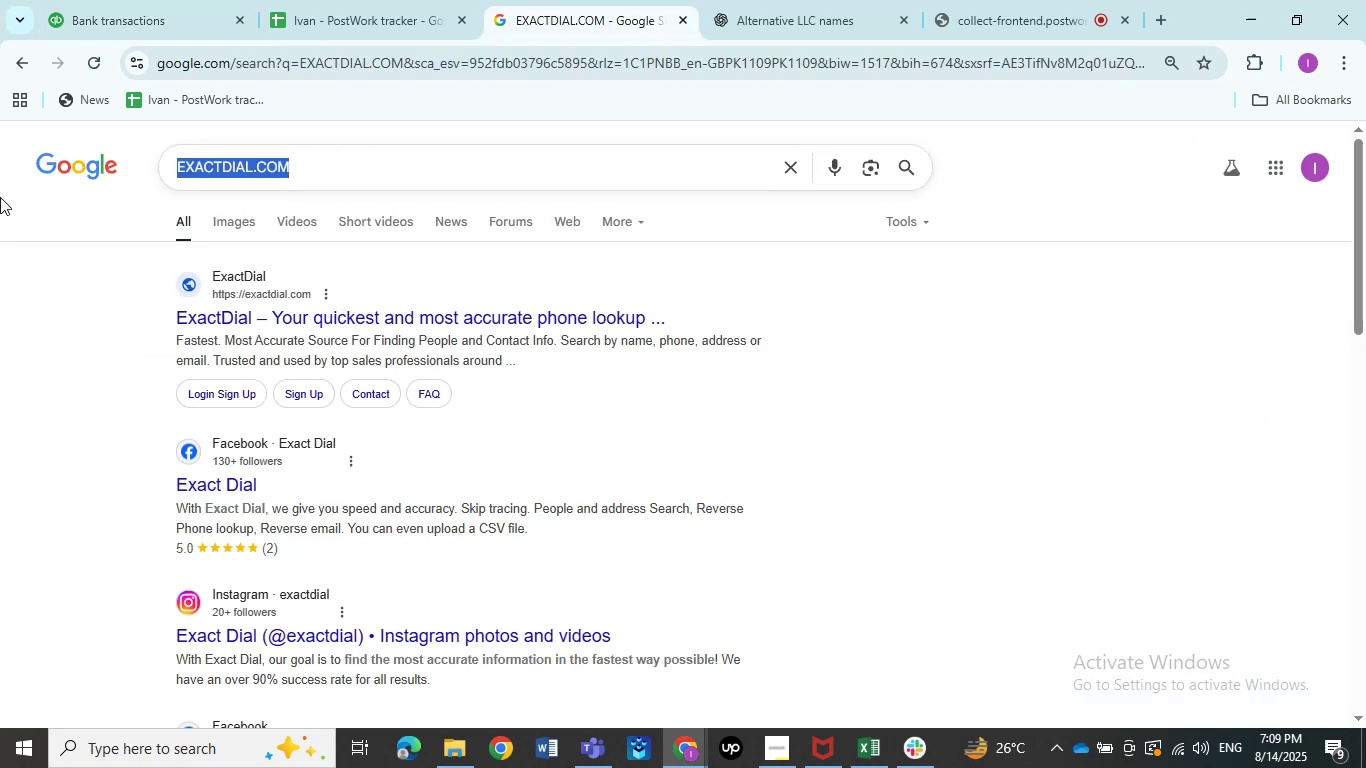 
key(Control+V)
 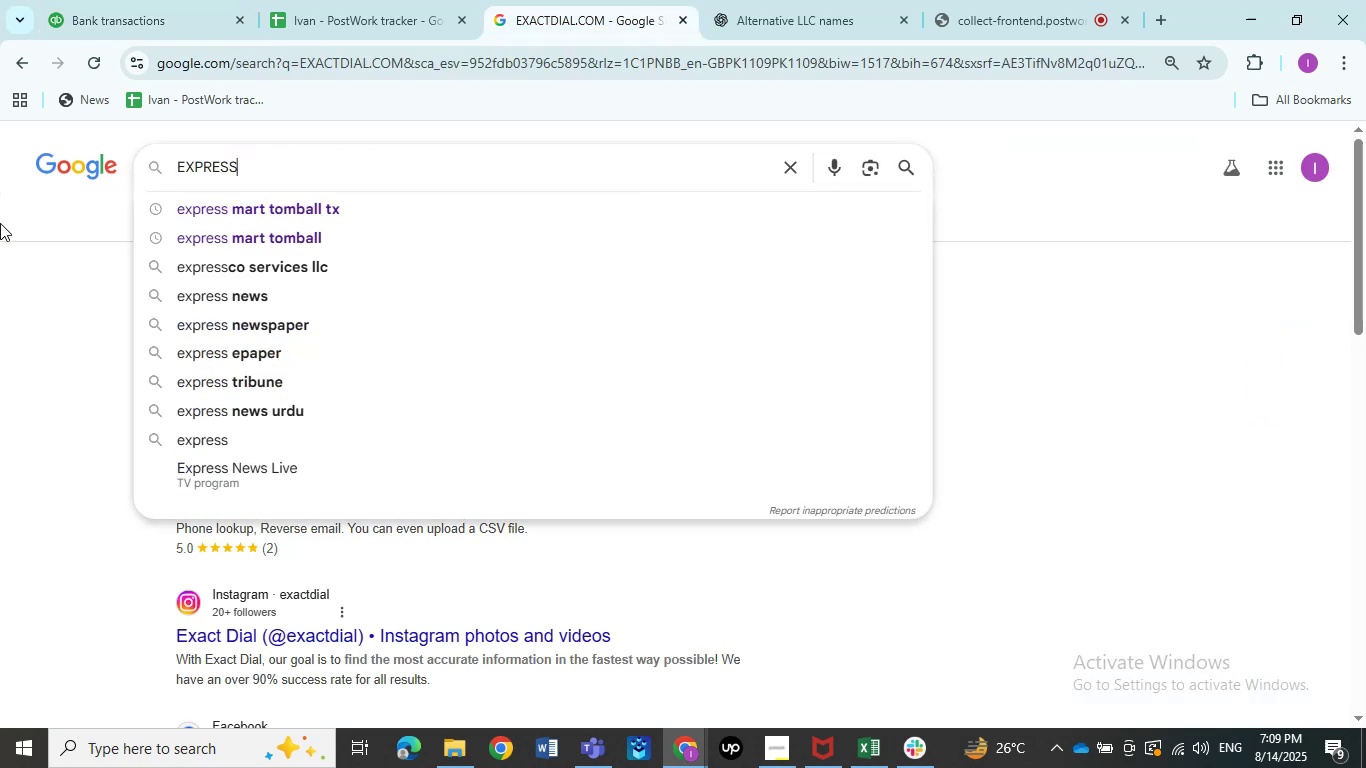 
key(NumpadEnter)
 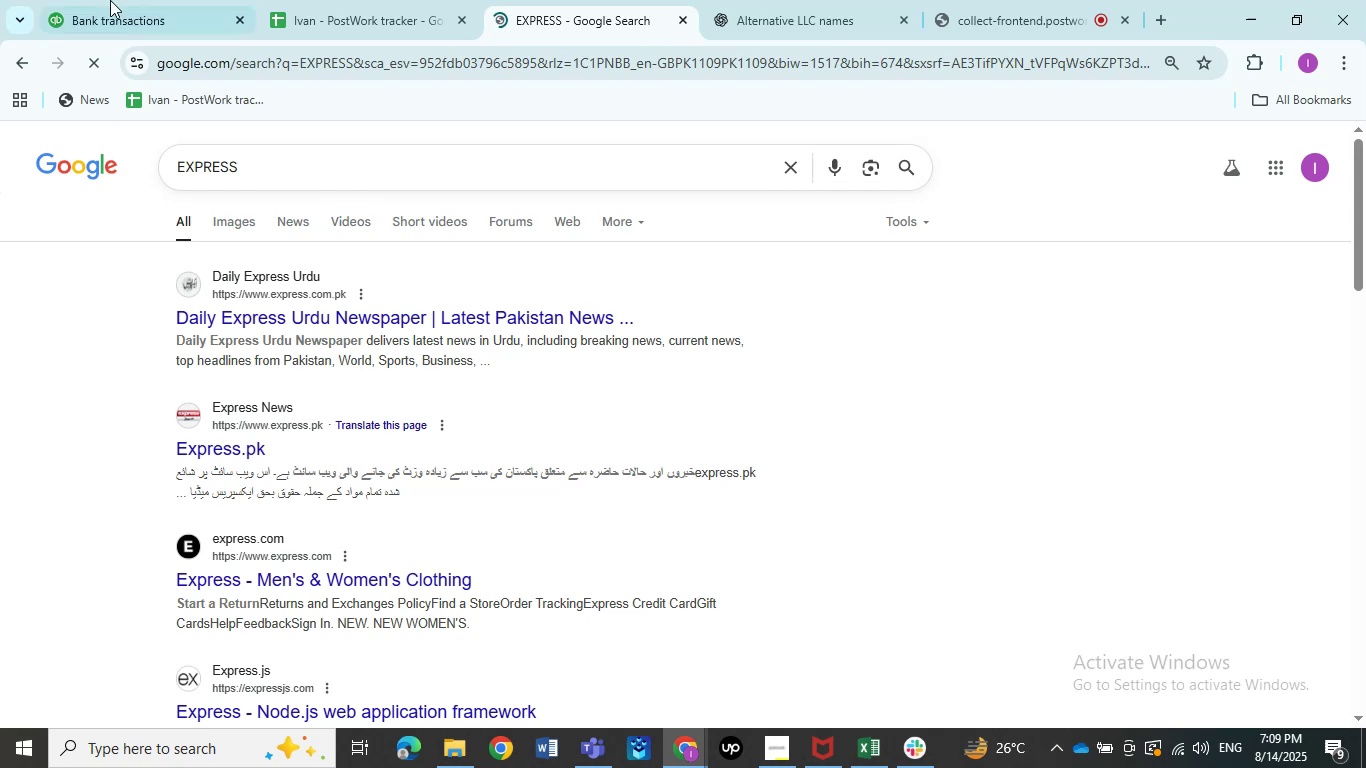 
left_click([95, 0])
 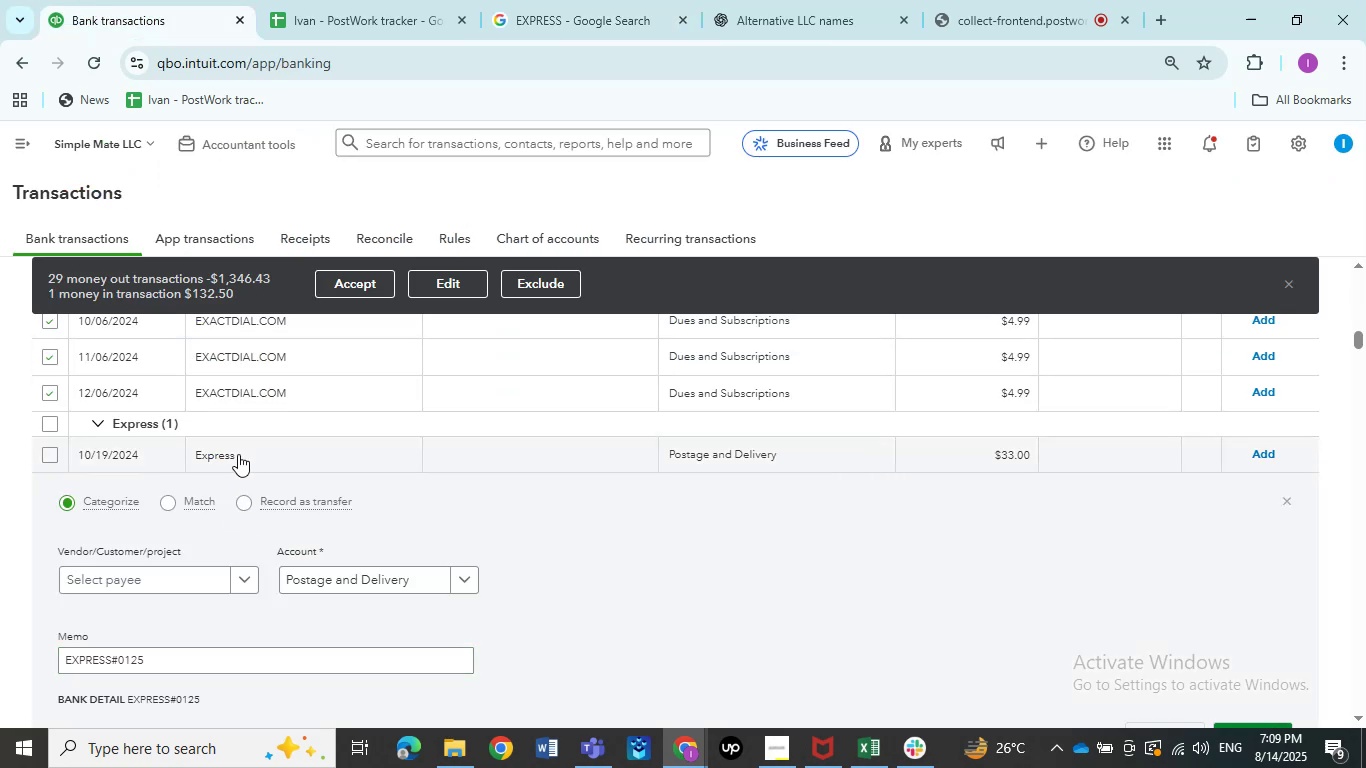 
left_click([235, 454])
 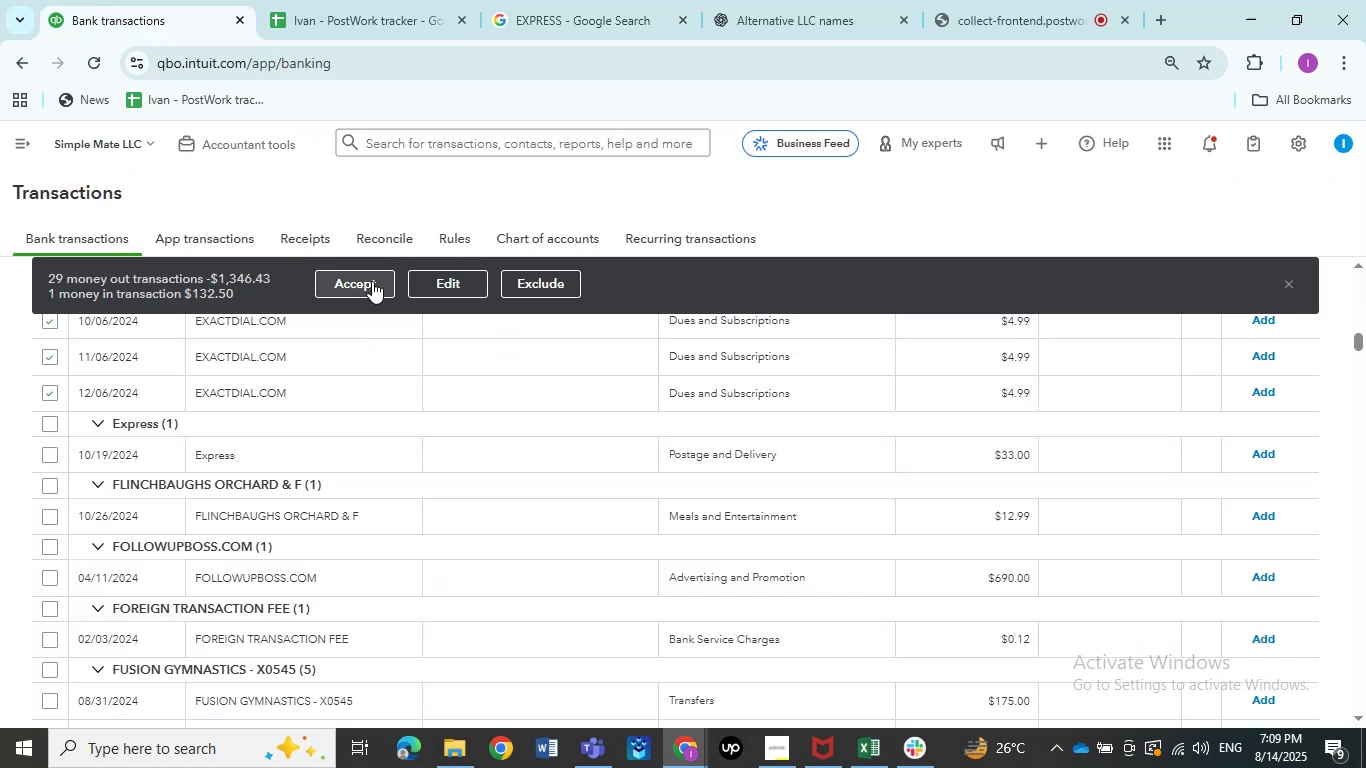 
left_click([372, 281])
 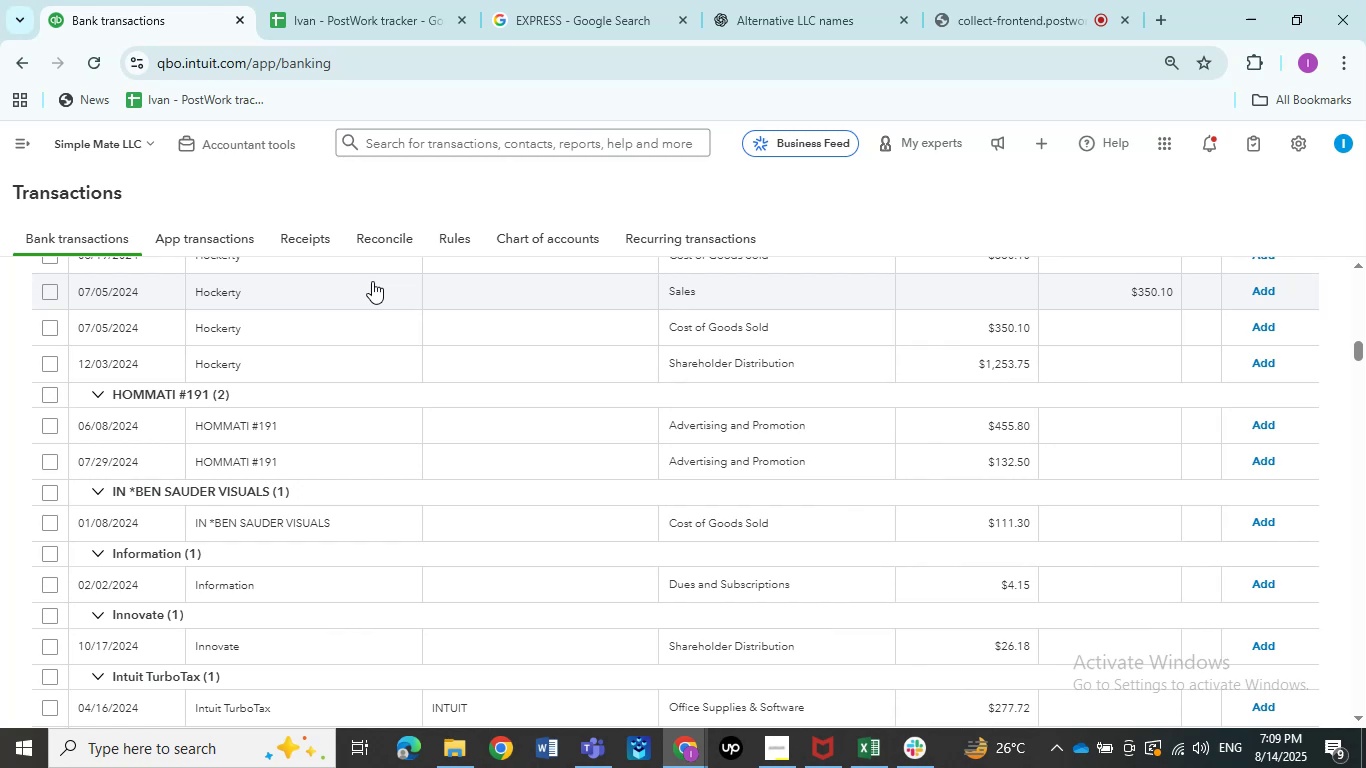 
wait(19.29)
 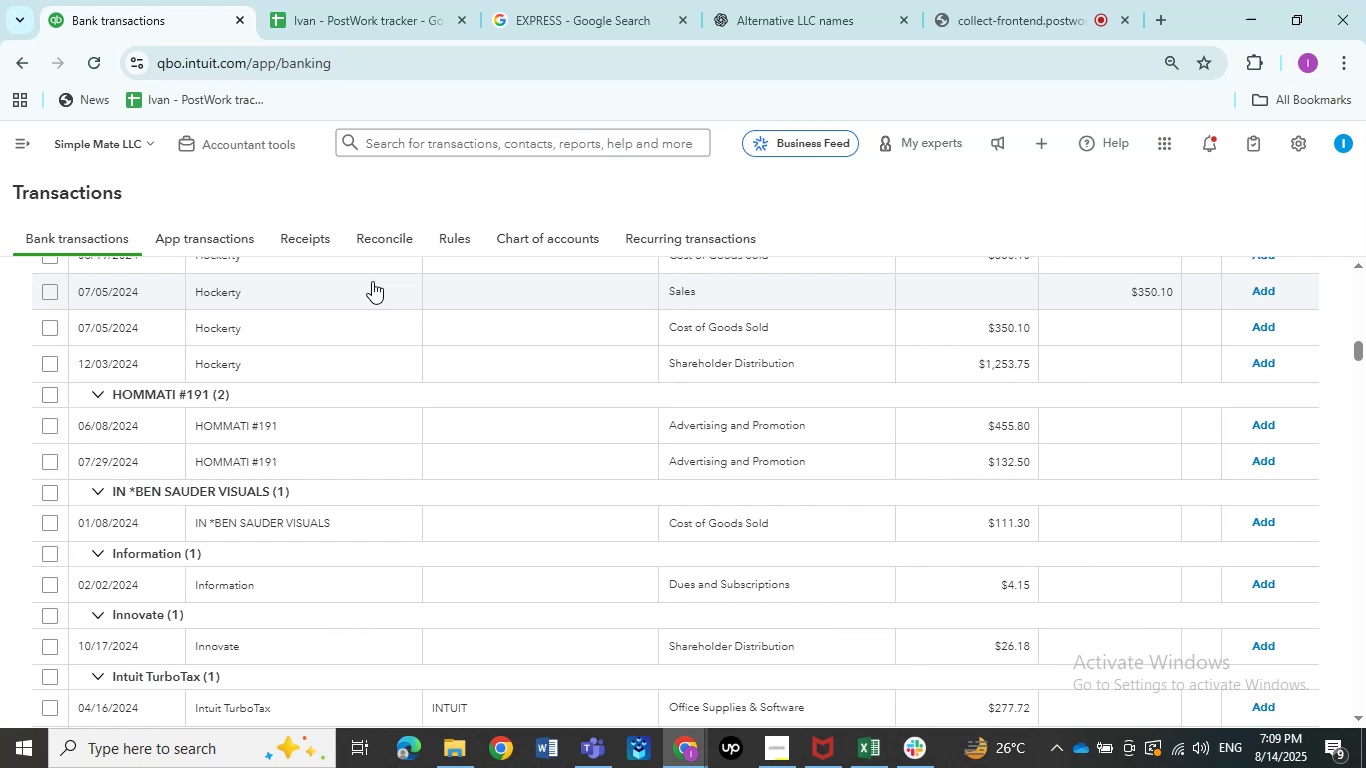 
scroll: coordinate [581, 594], scroll_direction: up, amount: 18.0
 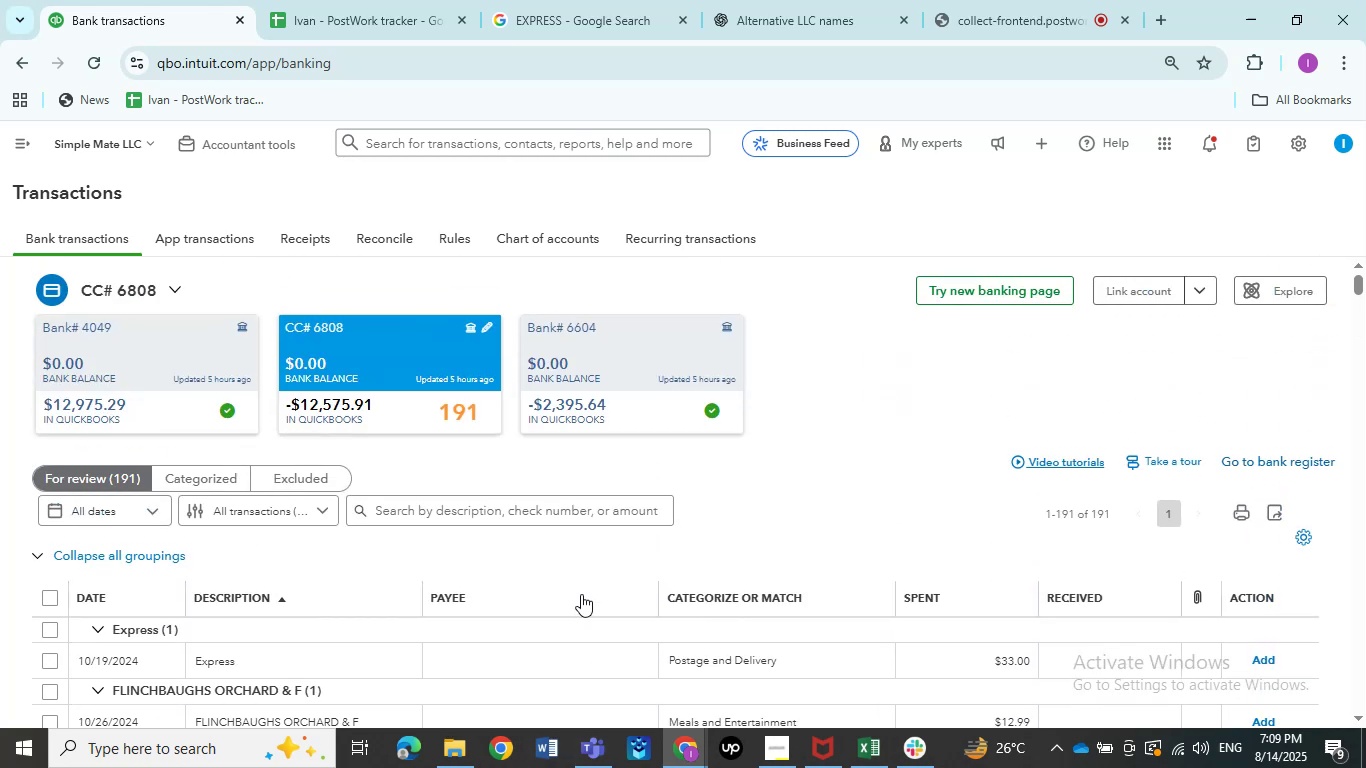 
scroll: coordinate [673, 517], scroll_direction: down, amount: 2.0
 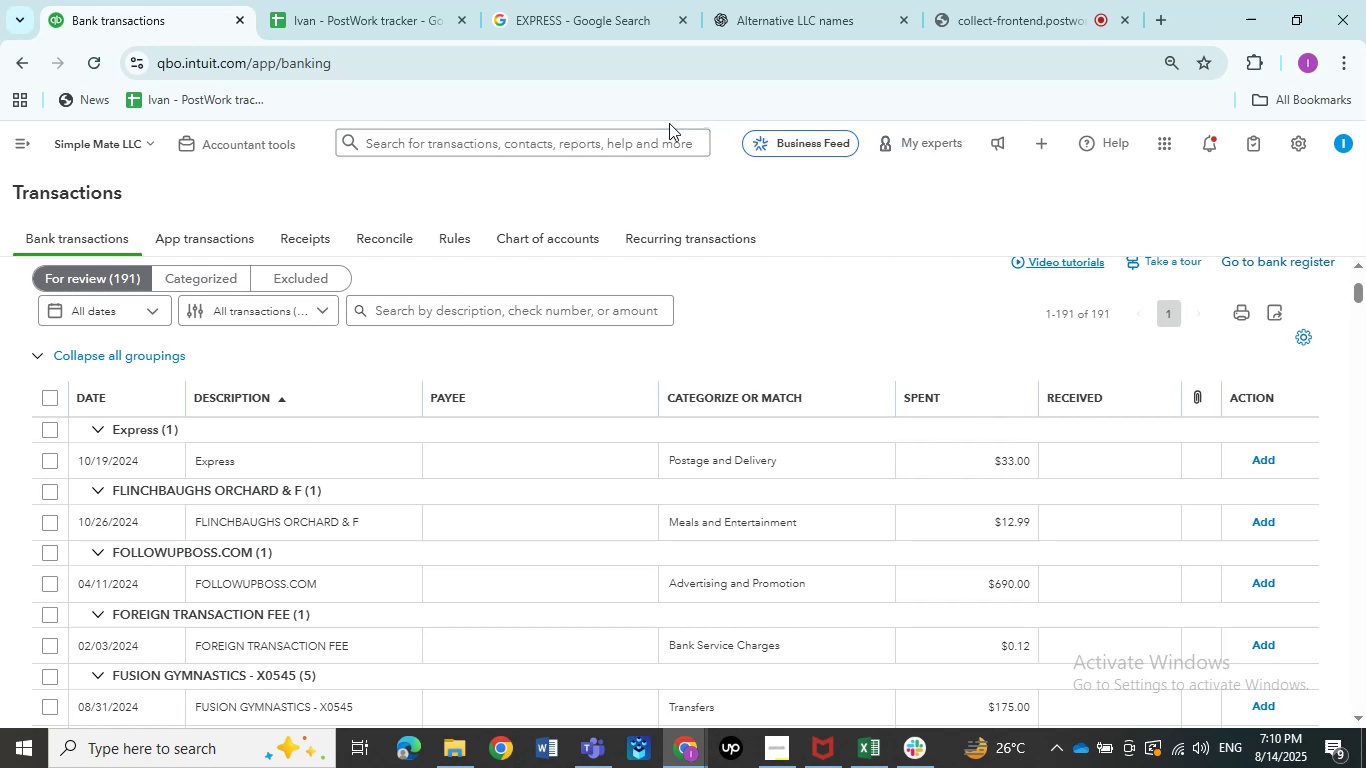 
wait(63.23)
 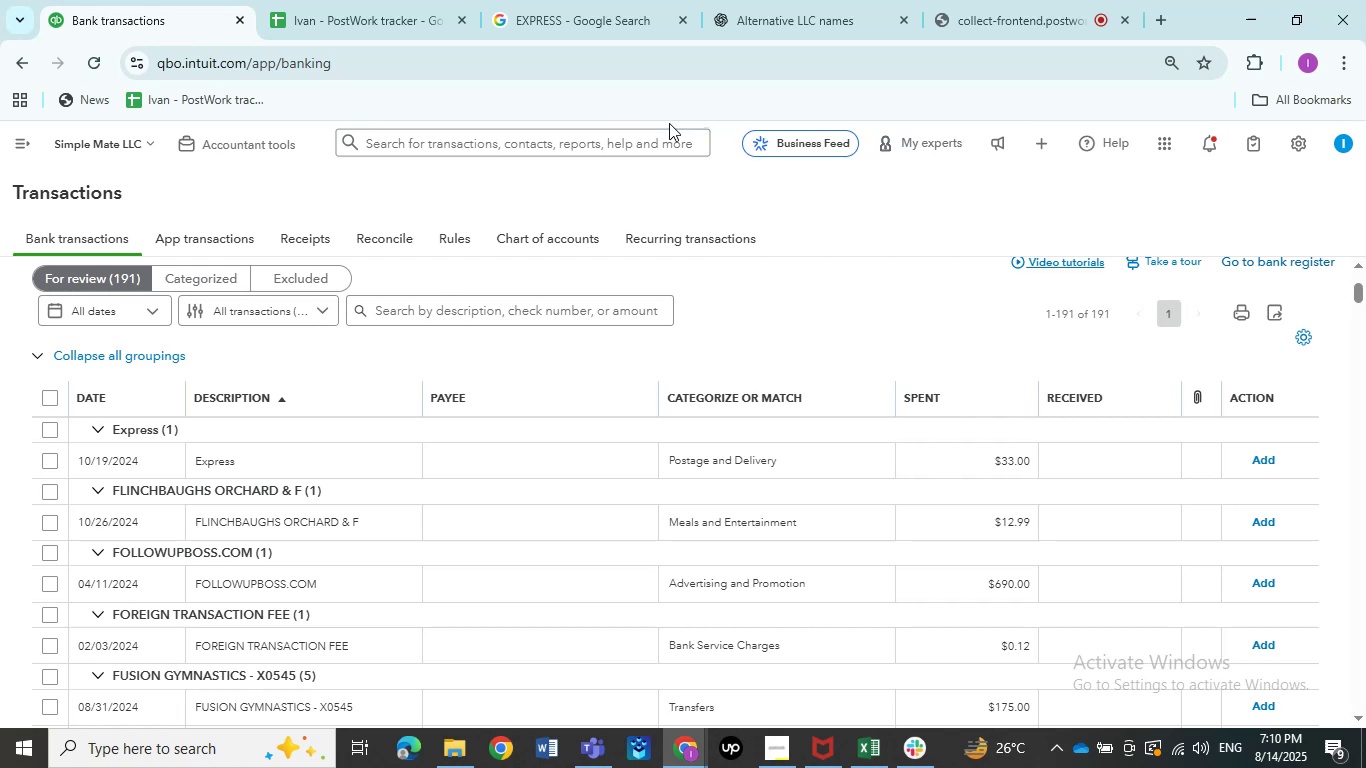 
scroll: coordinate [286, 458], scroll_direction: down, amount: 2.0
 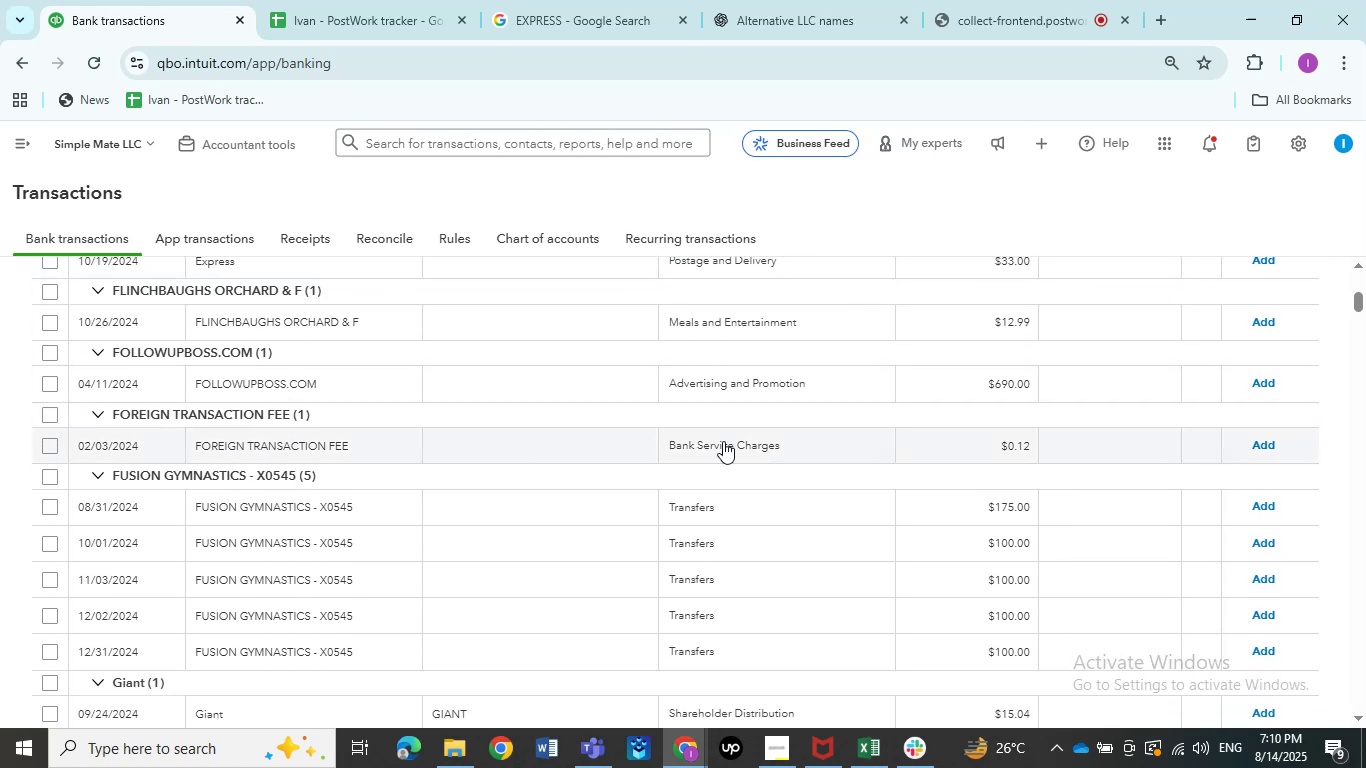 
left_click([1262, 443])
 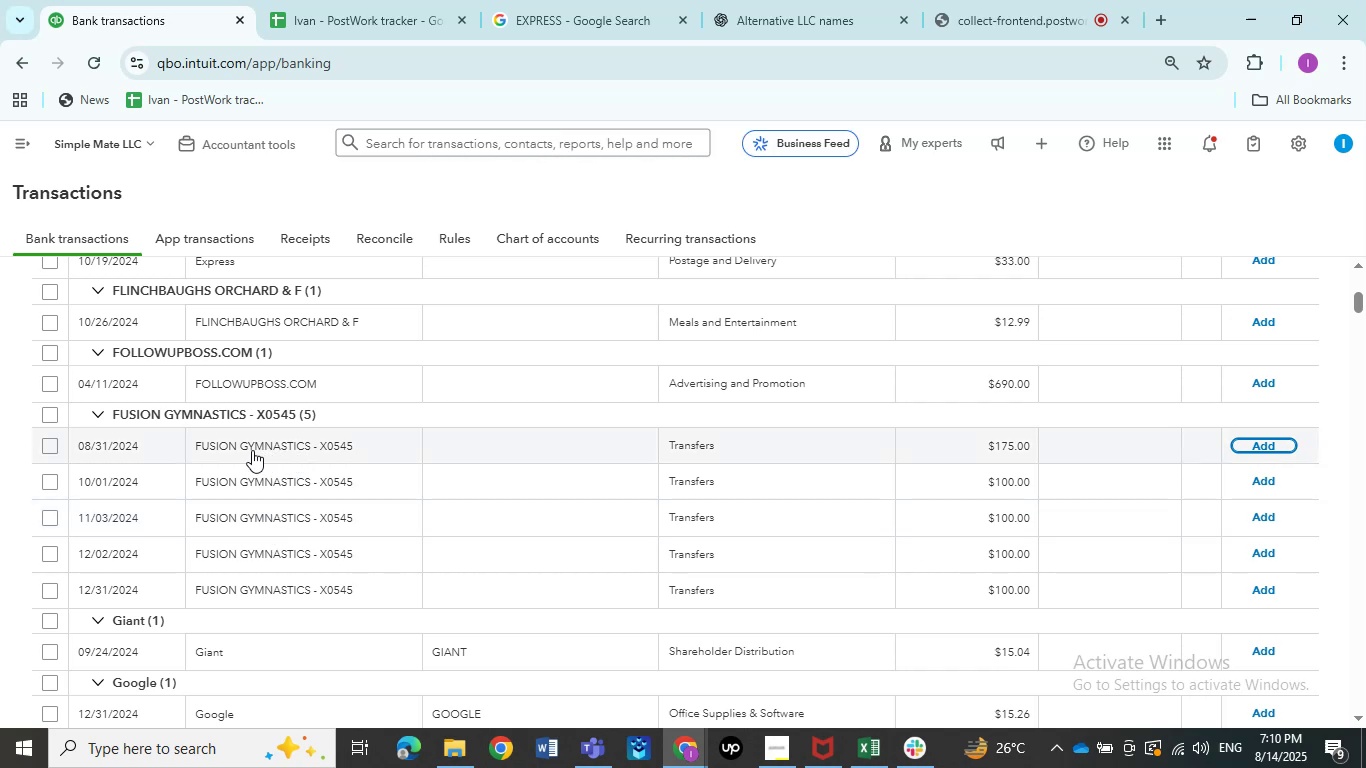 
wait(11.86)
 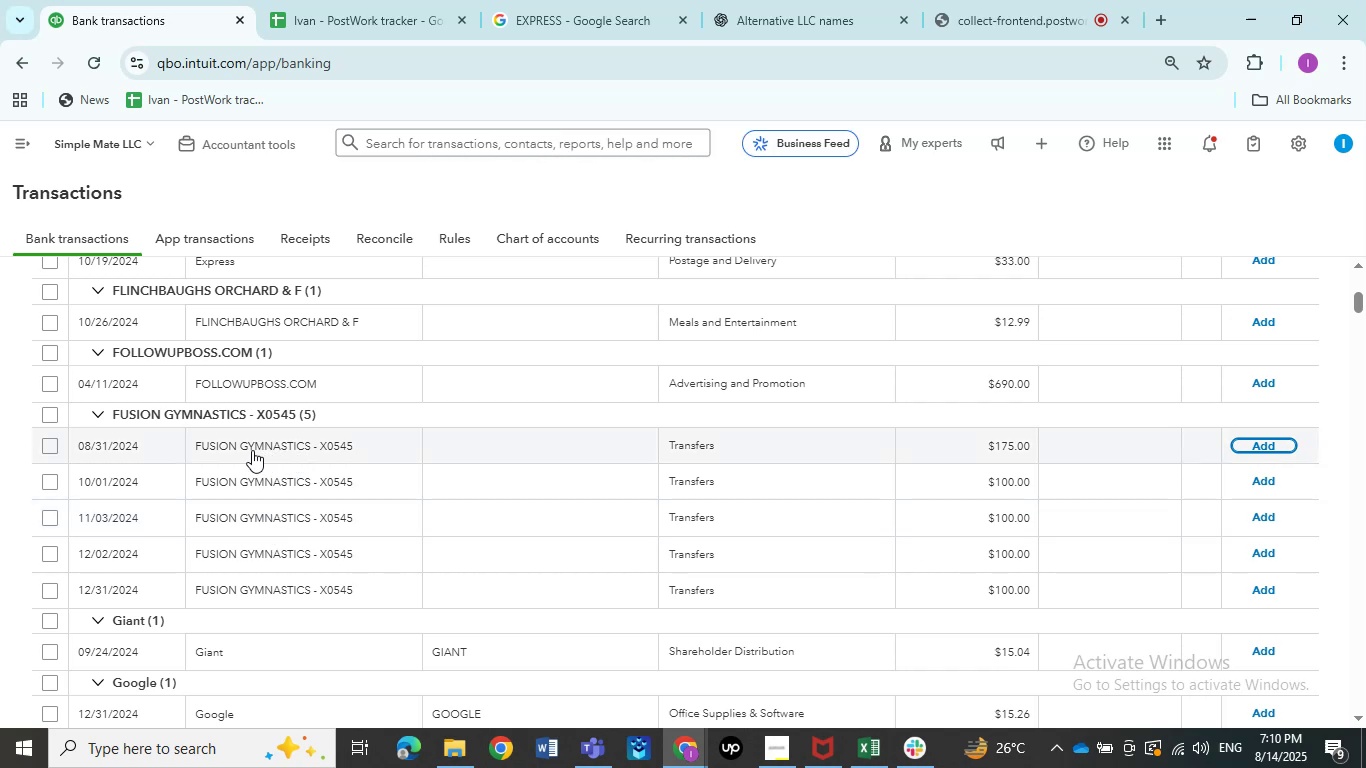 
left_click_drag(start_coordinate=[314, 455], to_coordinate=[165, 455])
 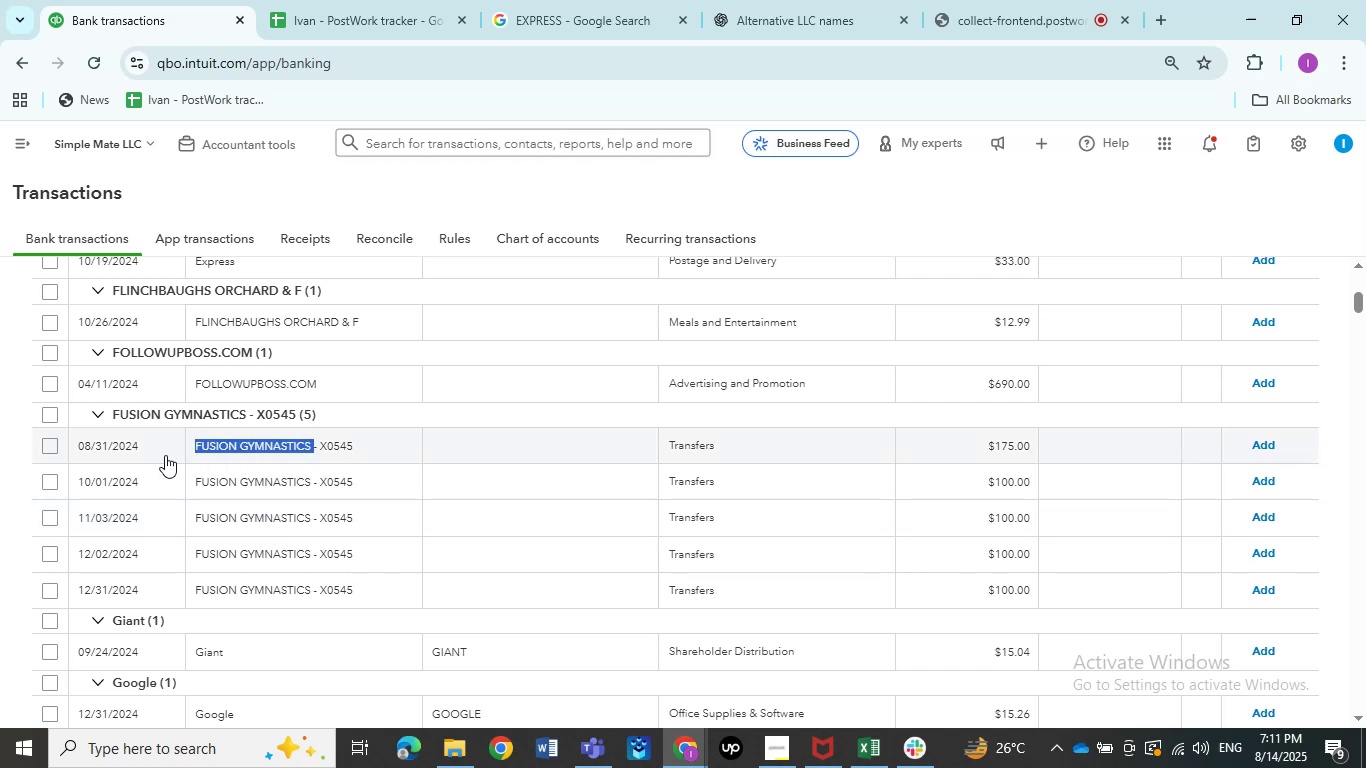 
key(Control+C)
 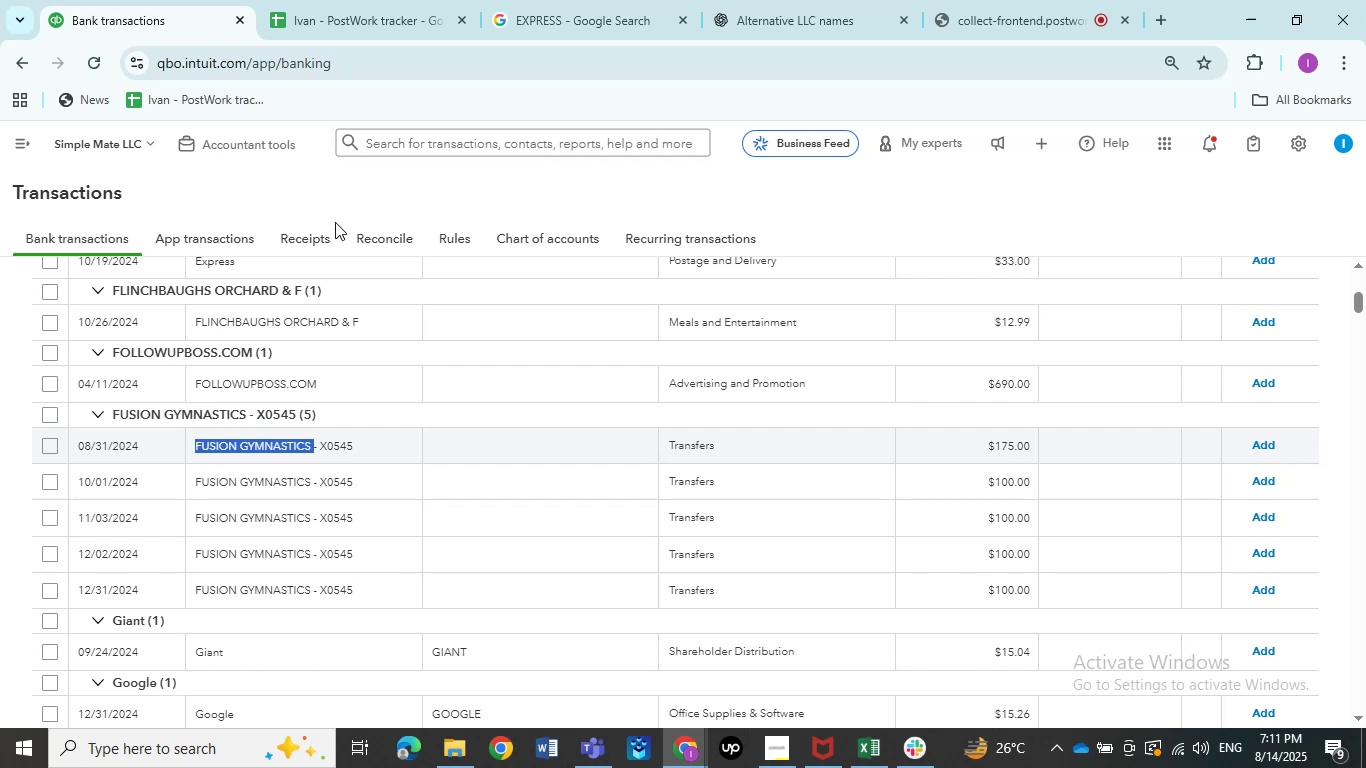 
key(Control+ControlLeft)
 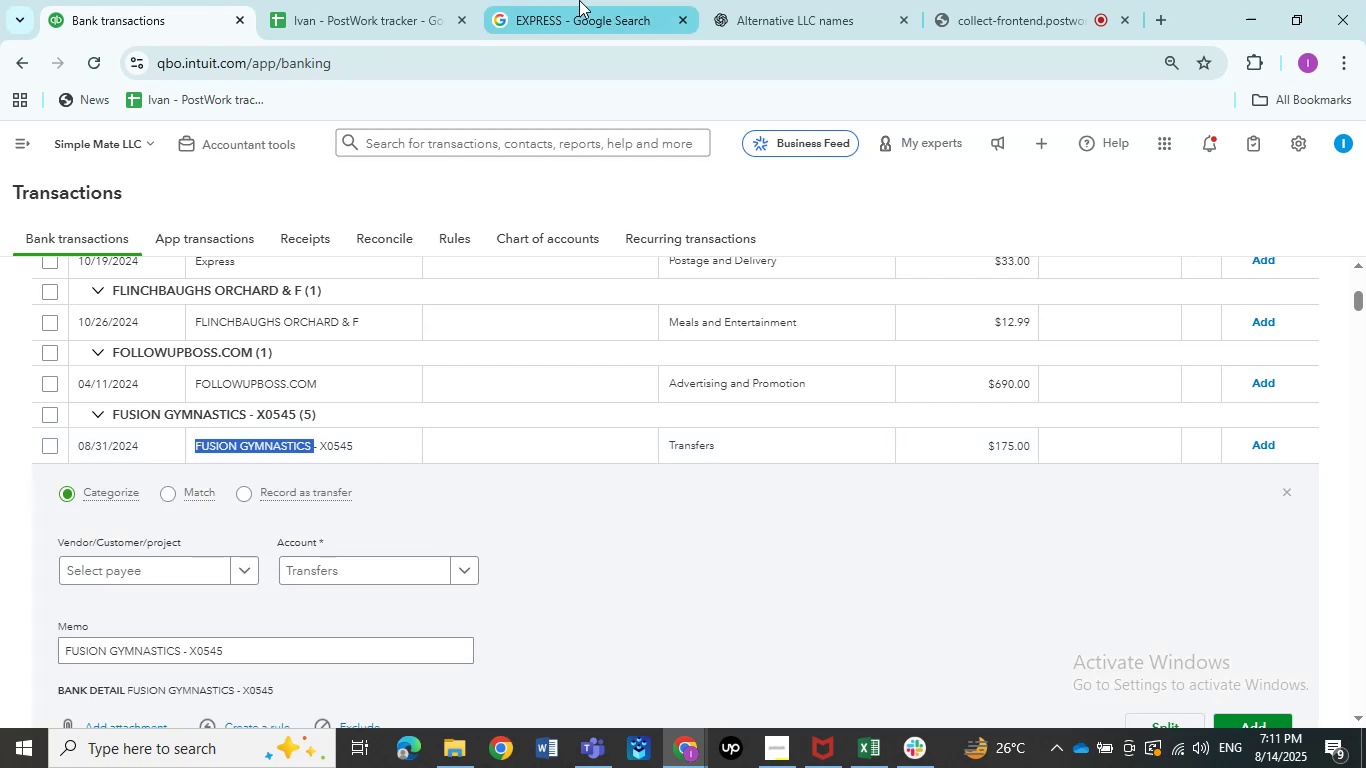 
left_click([579, 0])
 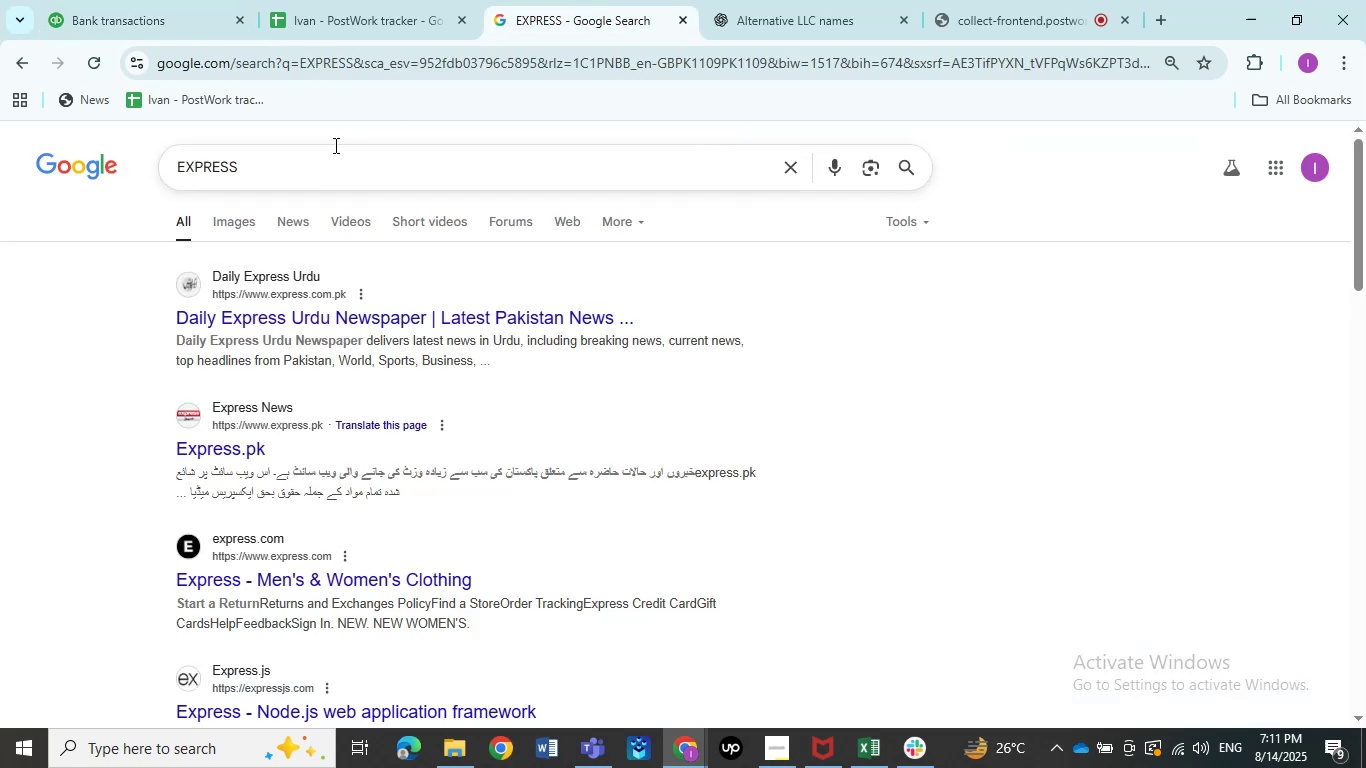 
left_click_drag(start_coordinate=[305, 158], to_coordinate=[0, 193])
 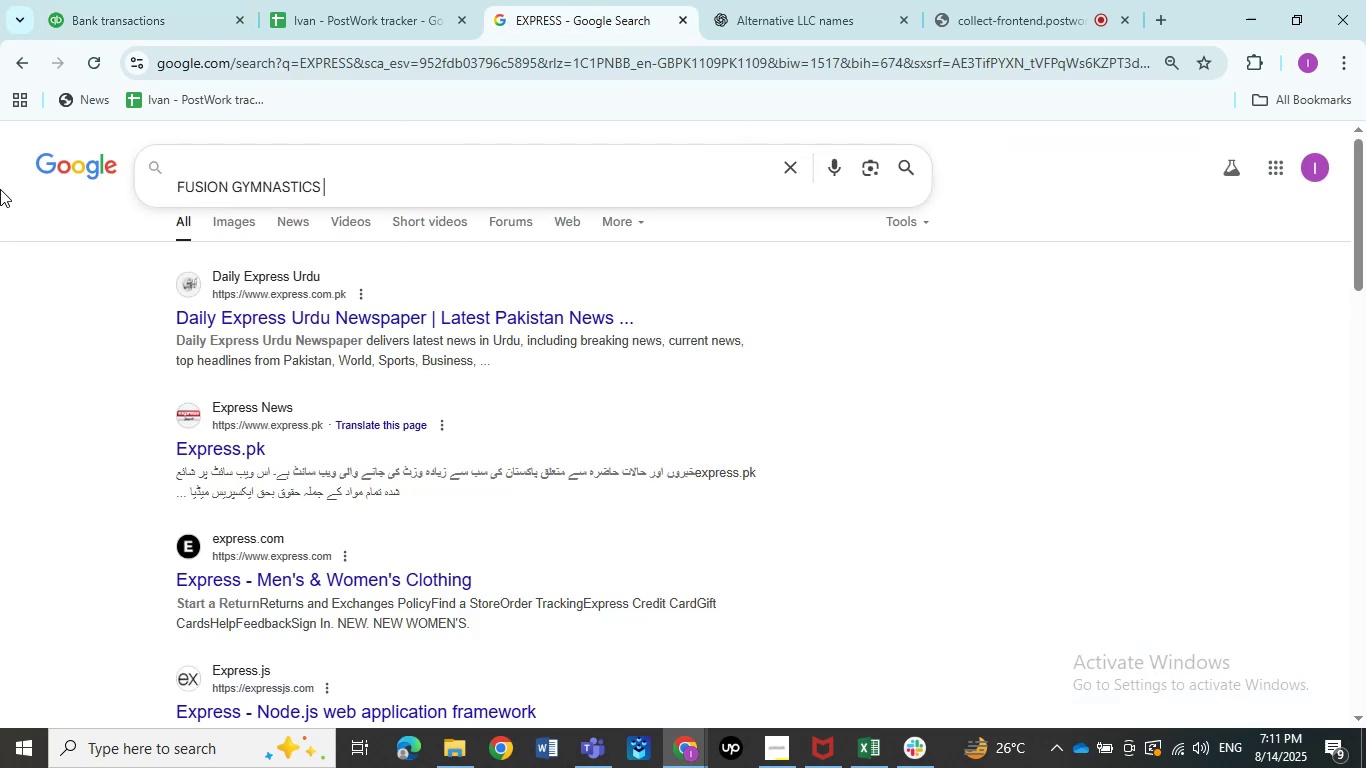 
key(Control+ControlLeft)
 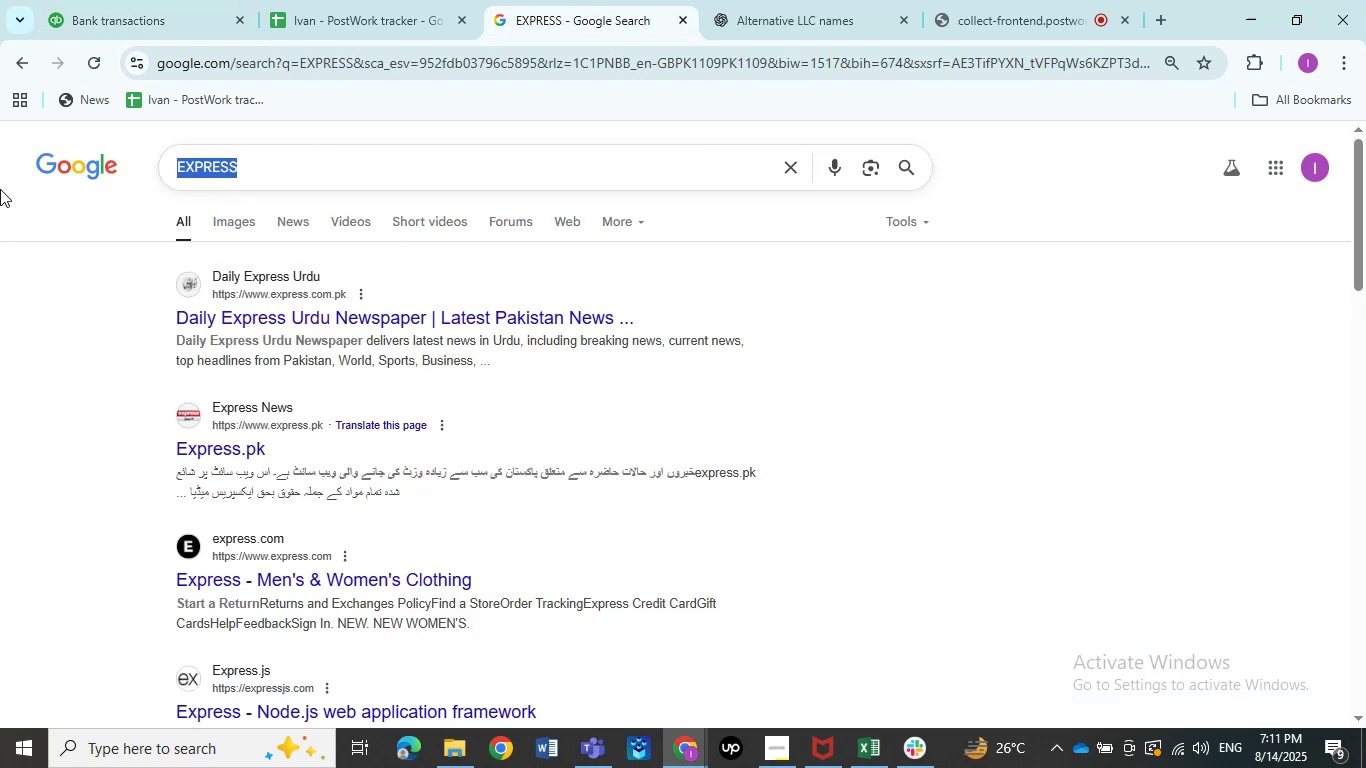 
key(Control+V)
 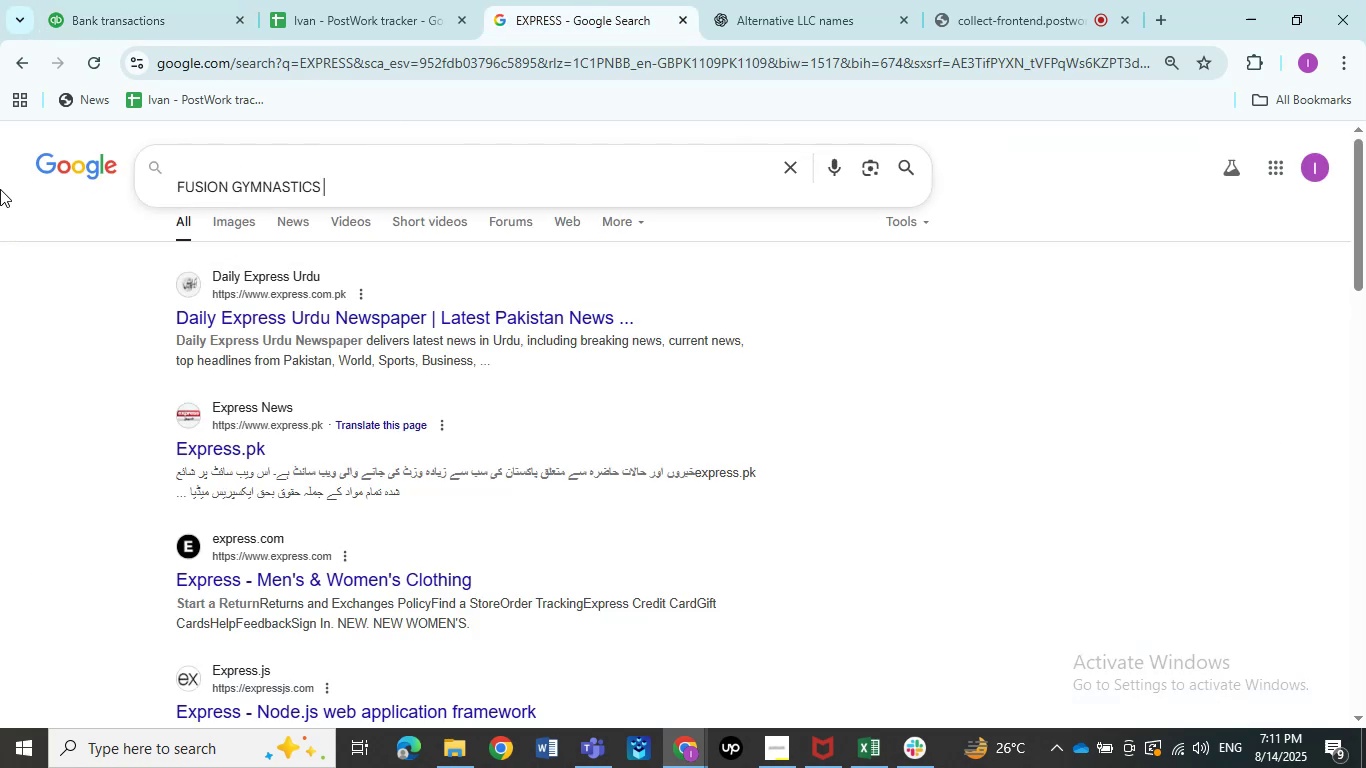 
key(NumpadEnter)
 